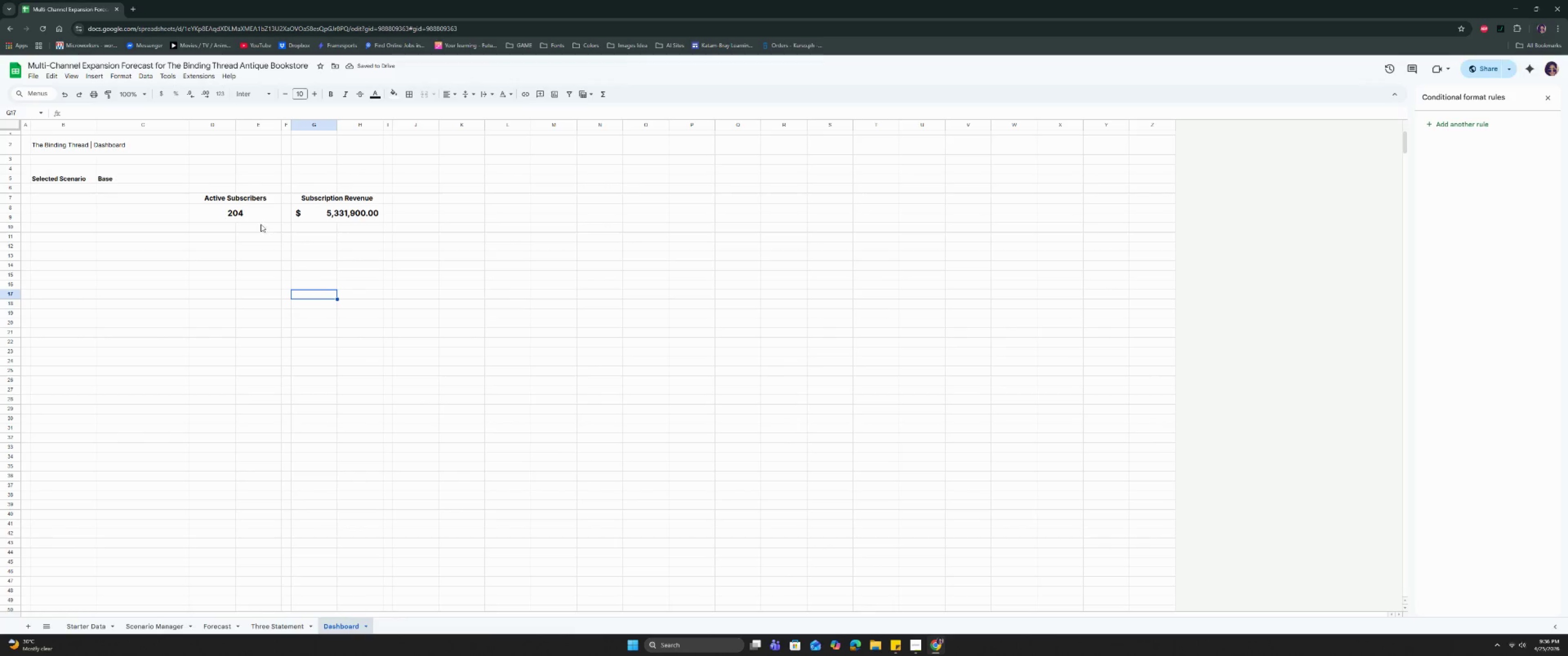 
double_click([130, 205])
 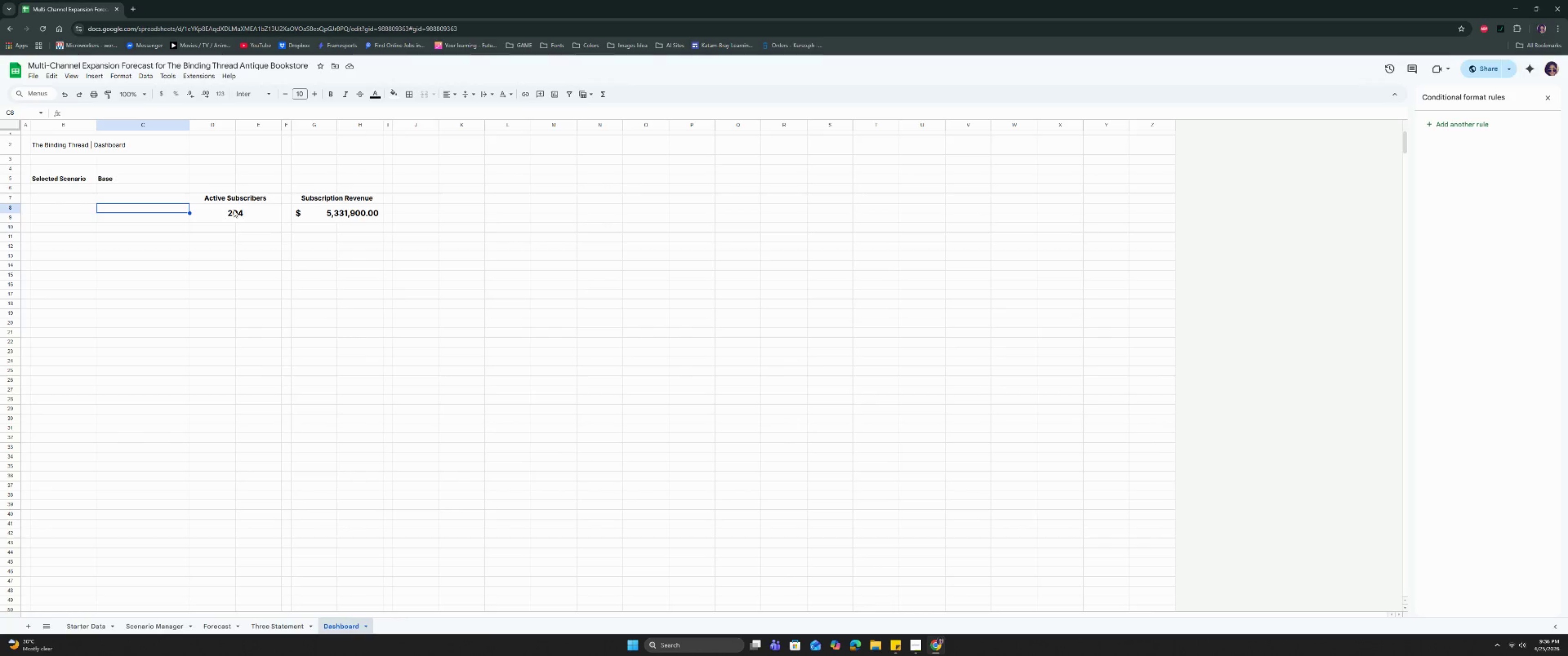 
left_click([183, 190])
 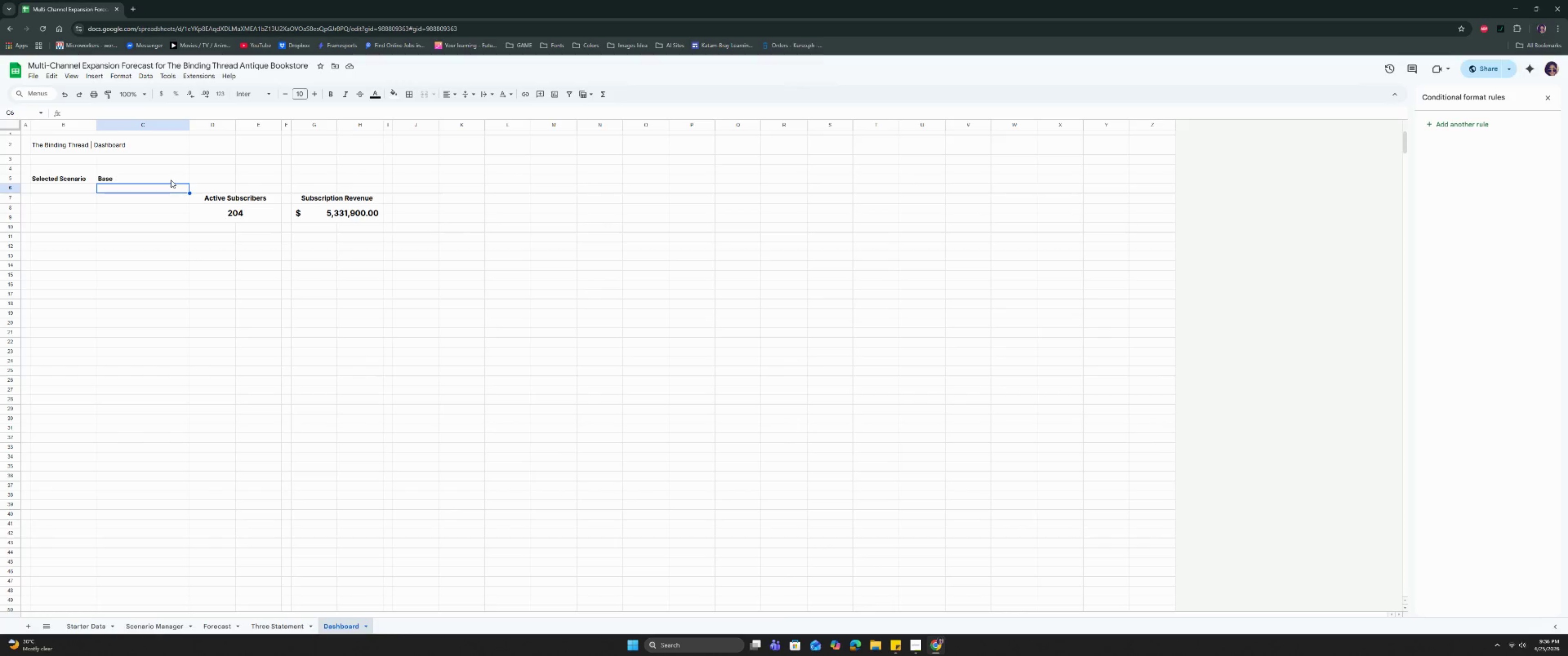 
left_click([171, 180])
 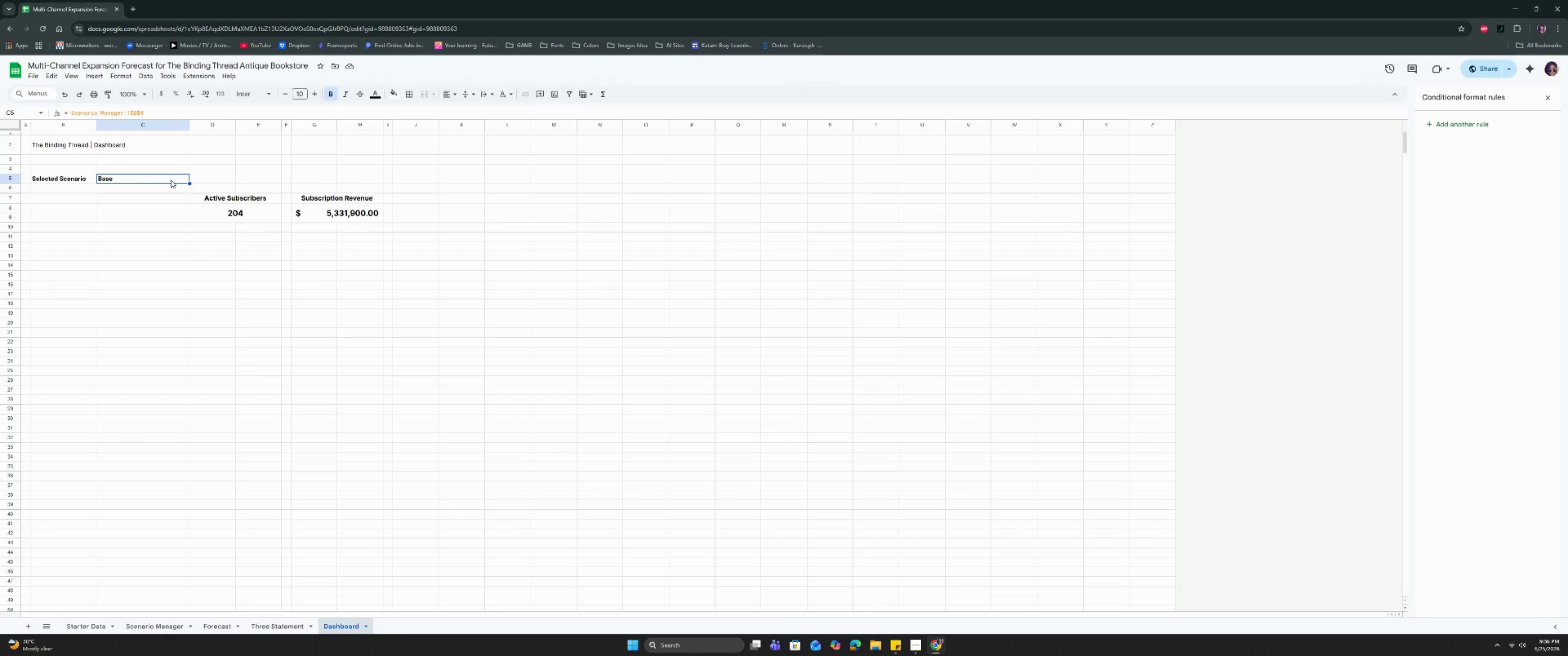 
wait(18.09)
 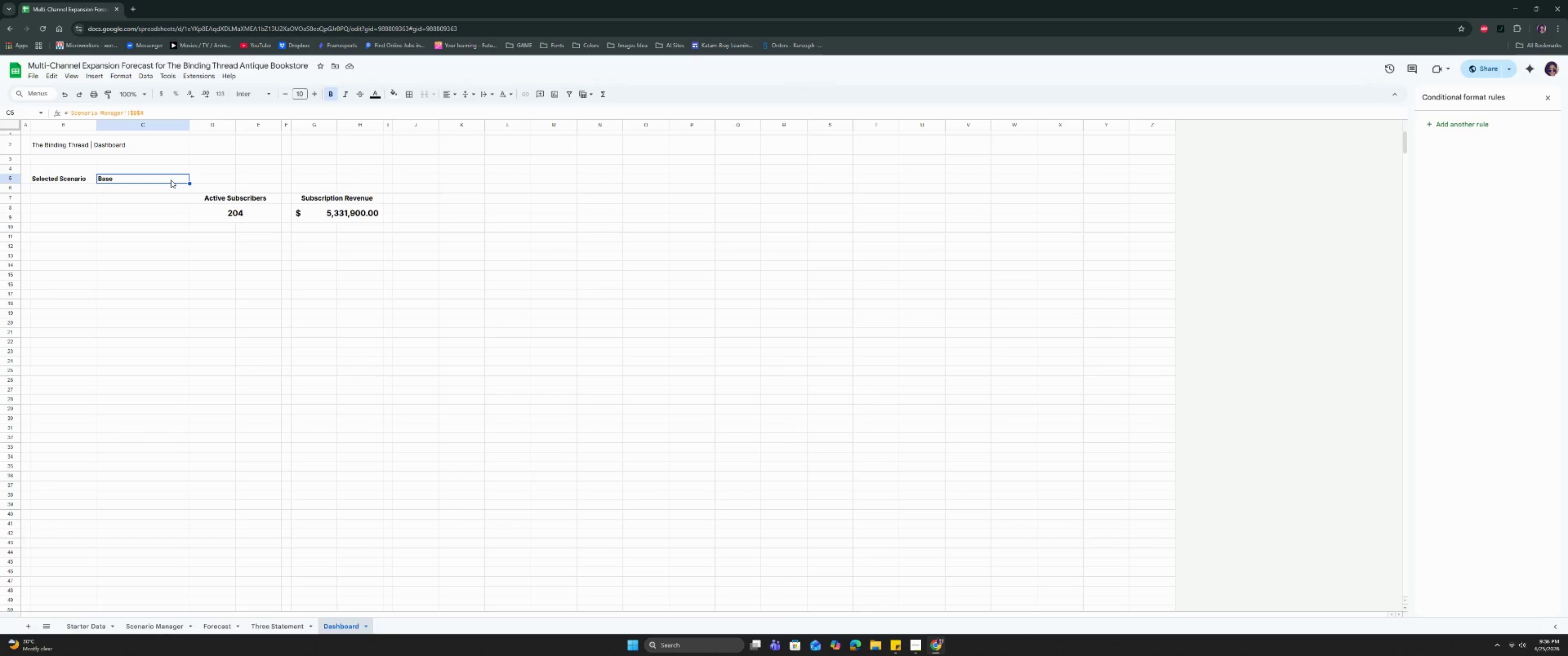 
left_click_drag(start_coordinate=[429, 200], to_coordinate=[449, 195])
 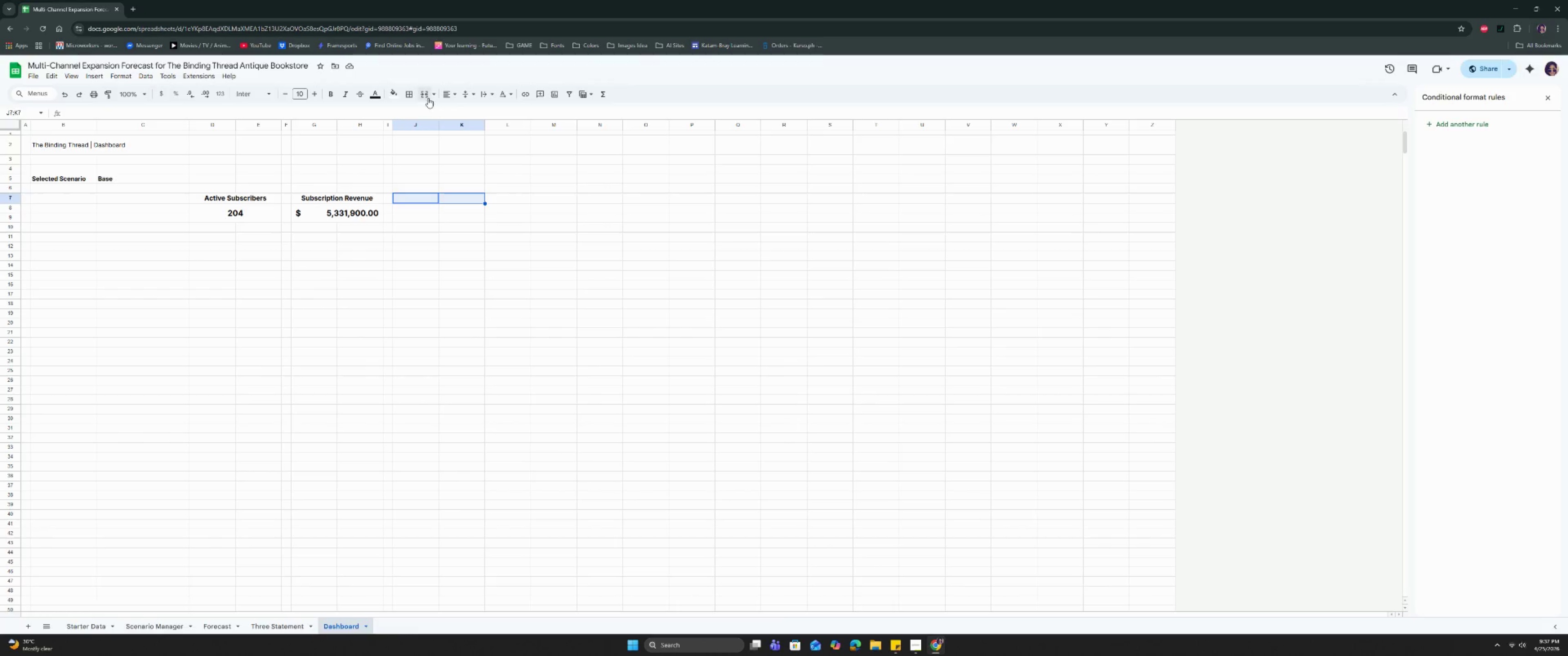 
left_click([427, 96])
 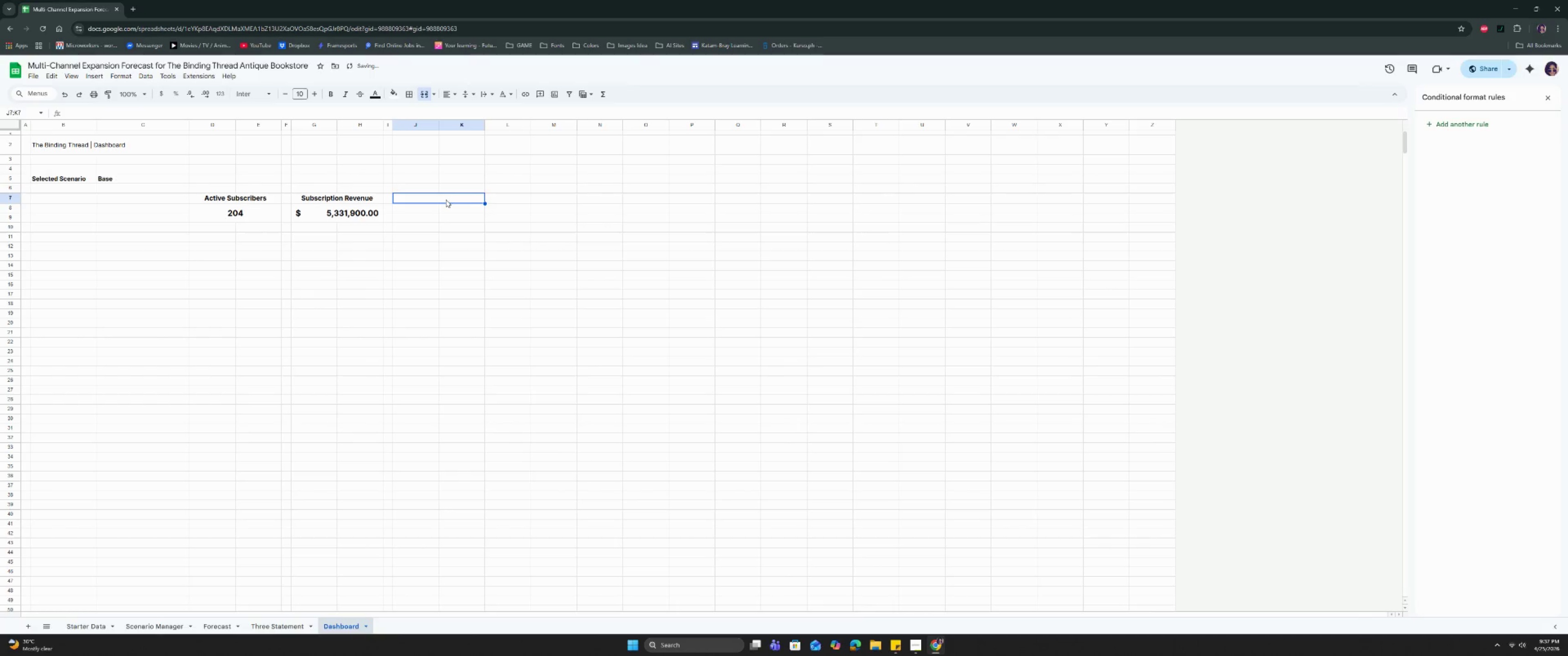 
double_click([446, 200])
 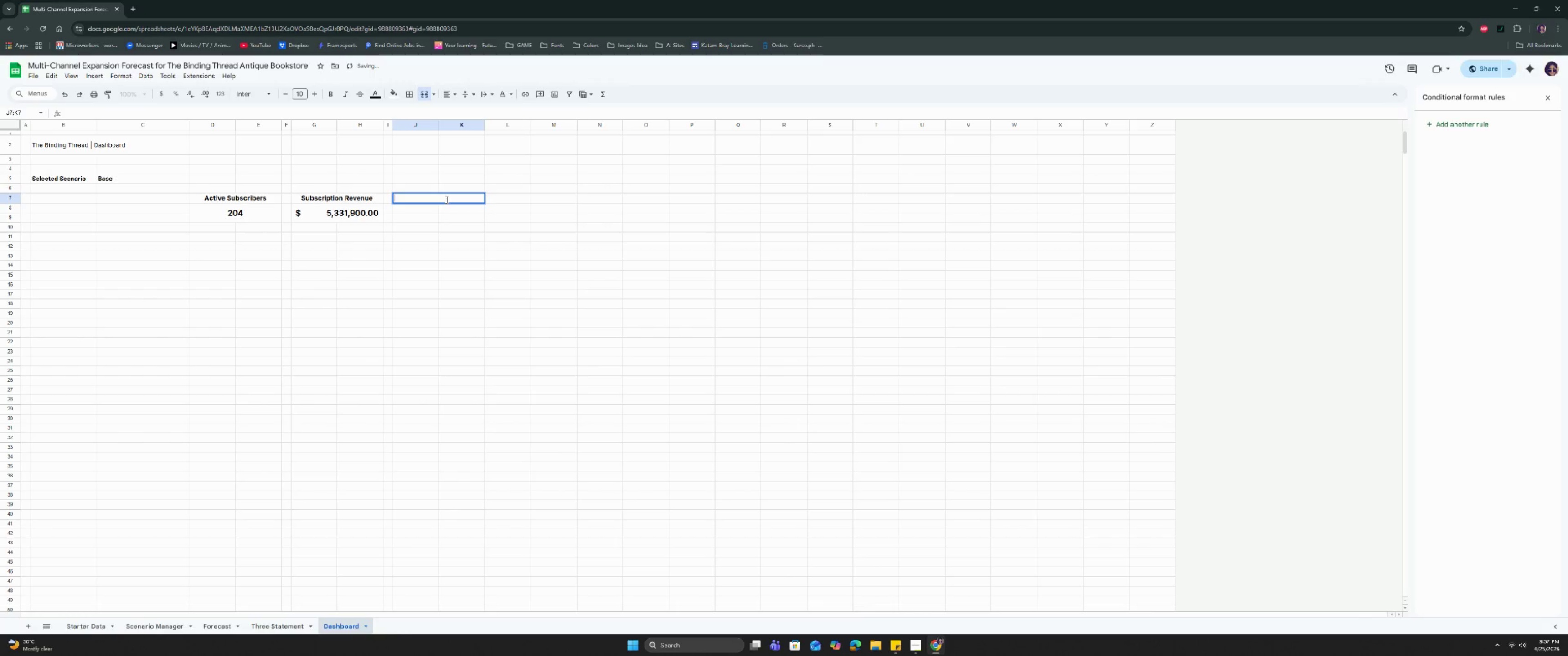 
type(Opeat)
key(Backspace)
key(Backspace)
type(rating Income)
 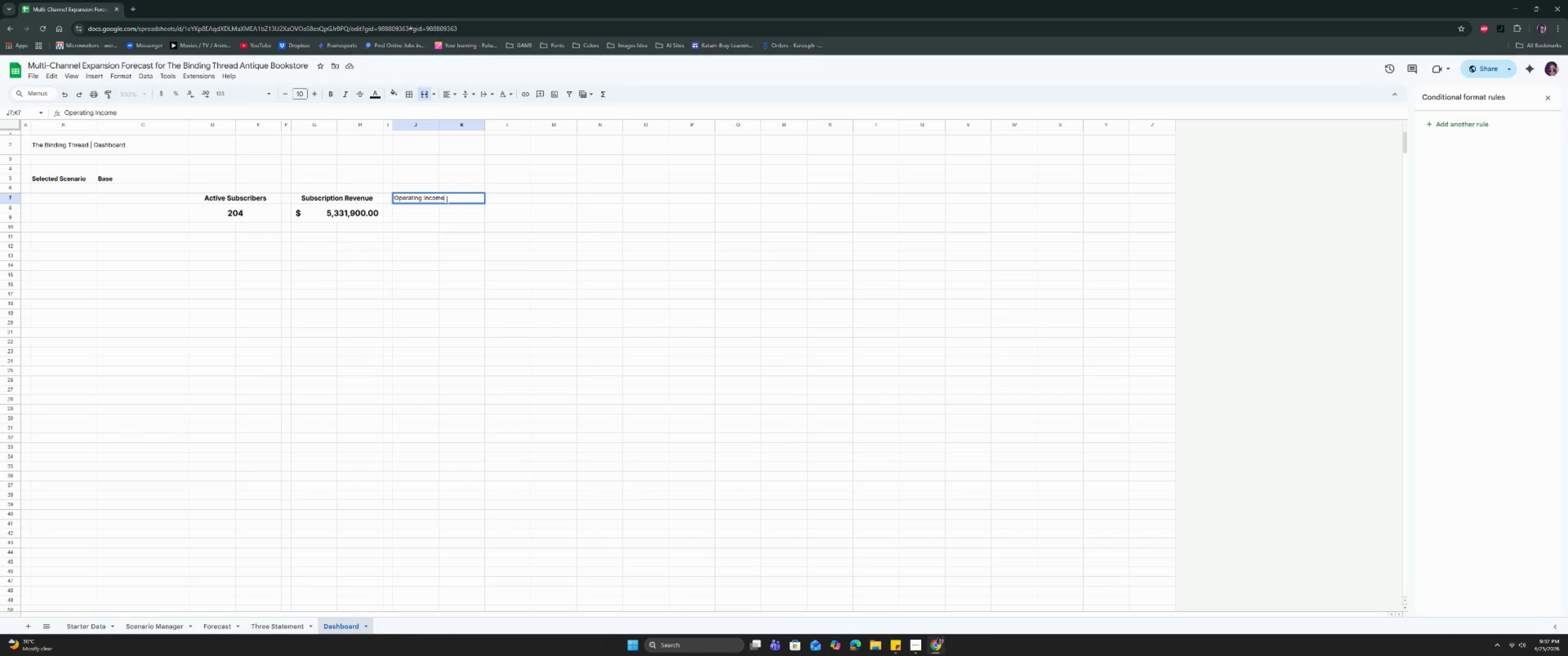 
key(Enter)
 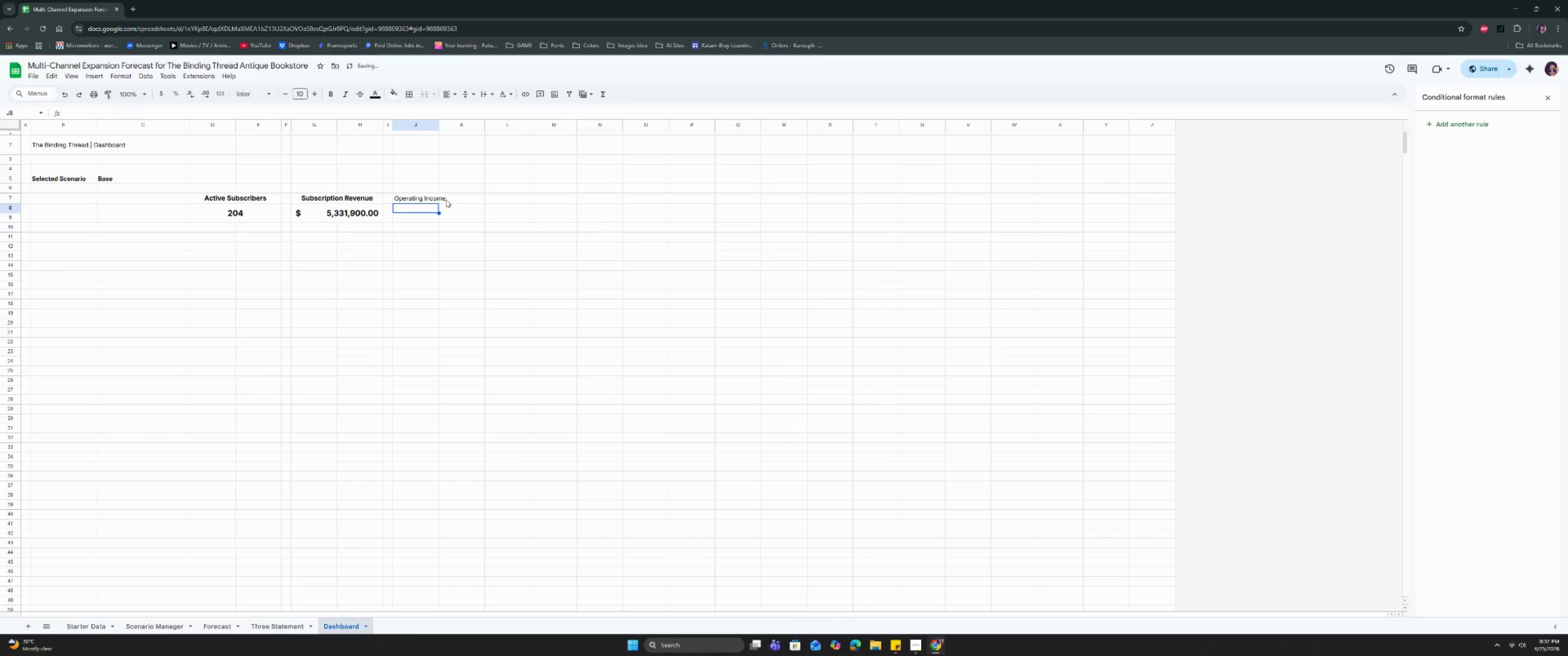 
left_click([446, 200])
 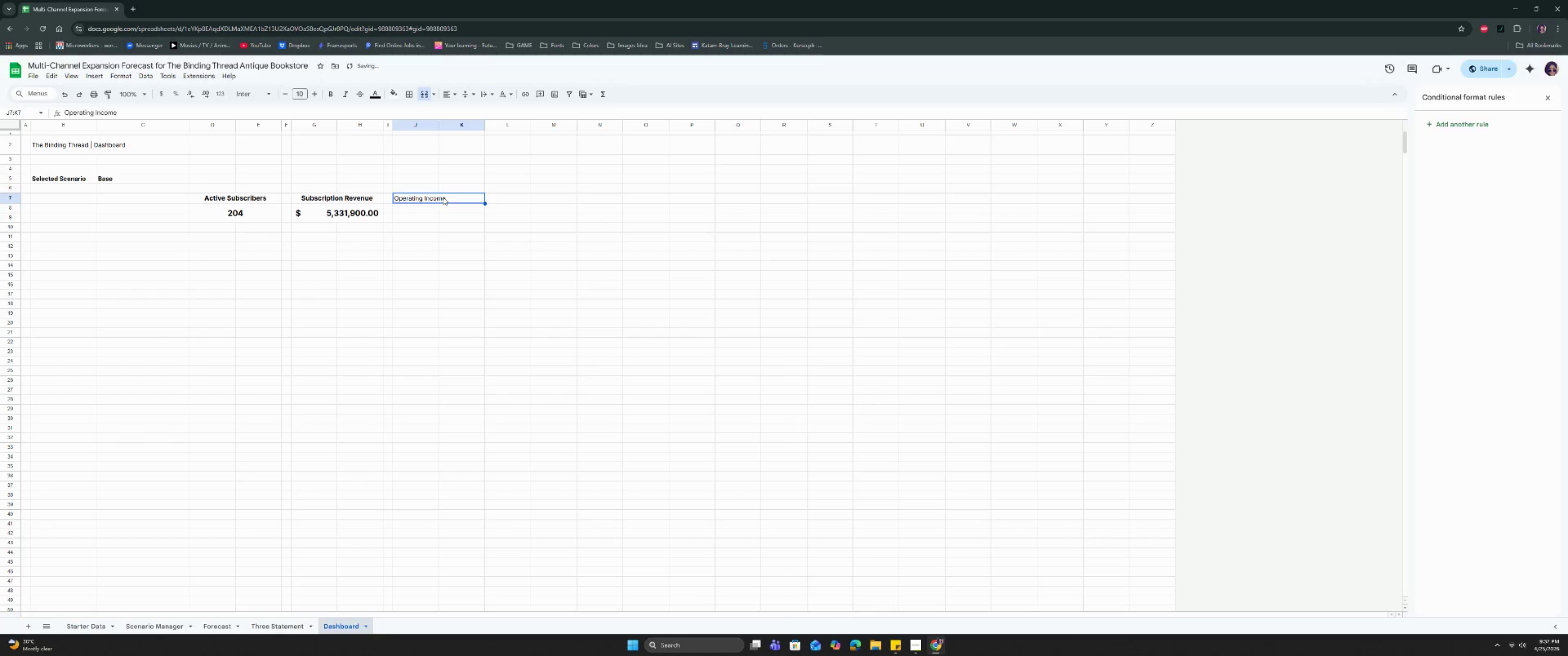 
key(Control+B)
 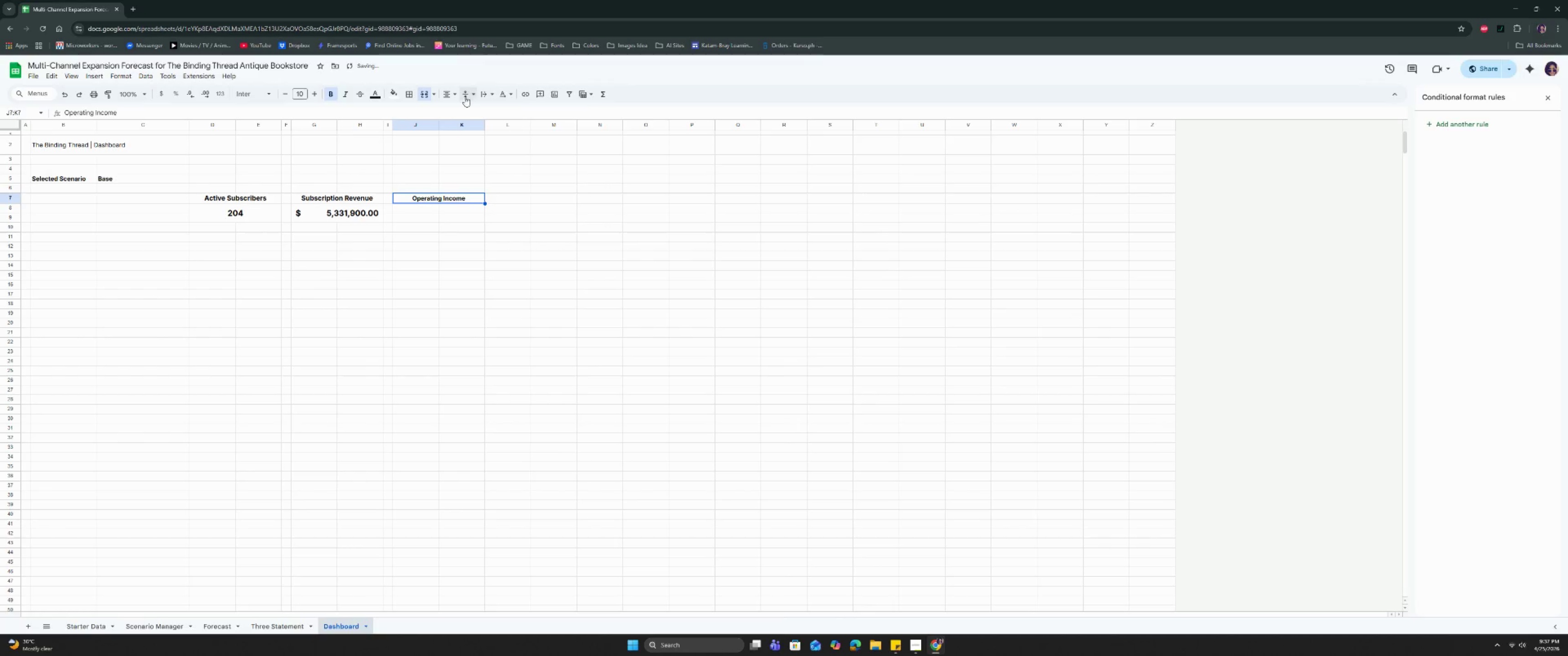 
left_click_drag(start_coordinate=[422, 209], to_coordinate=[440, 219])
 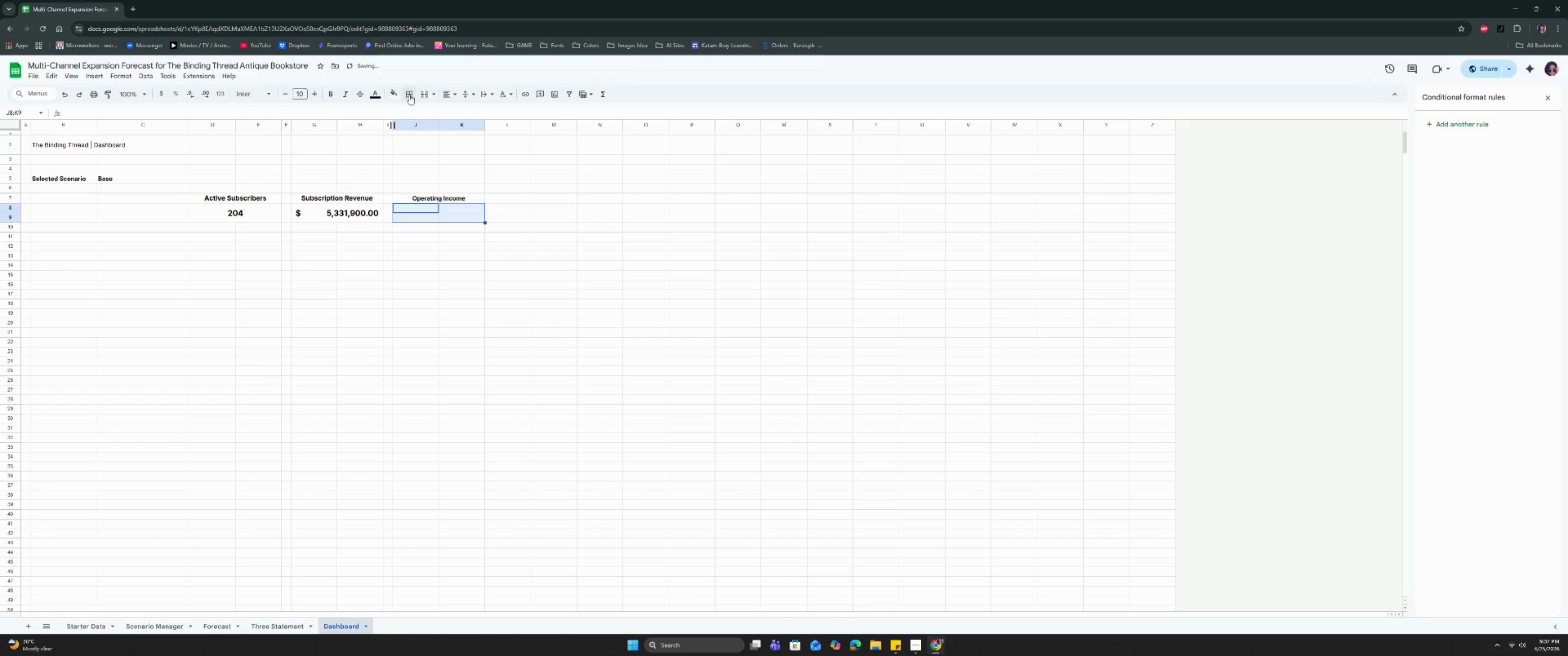 
left_click([423, 92])
 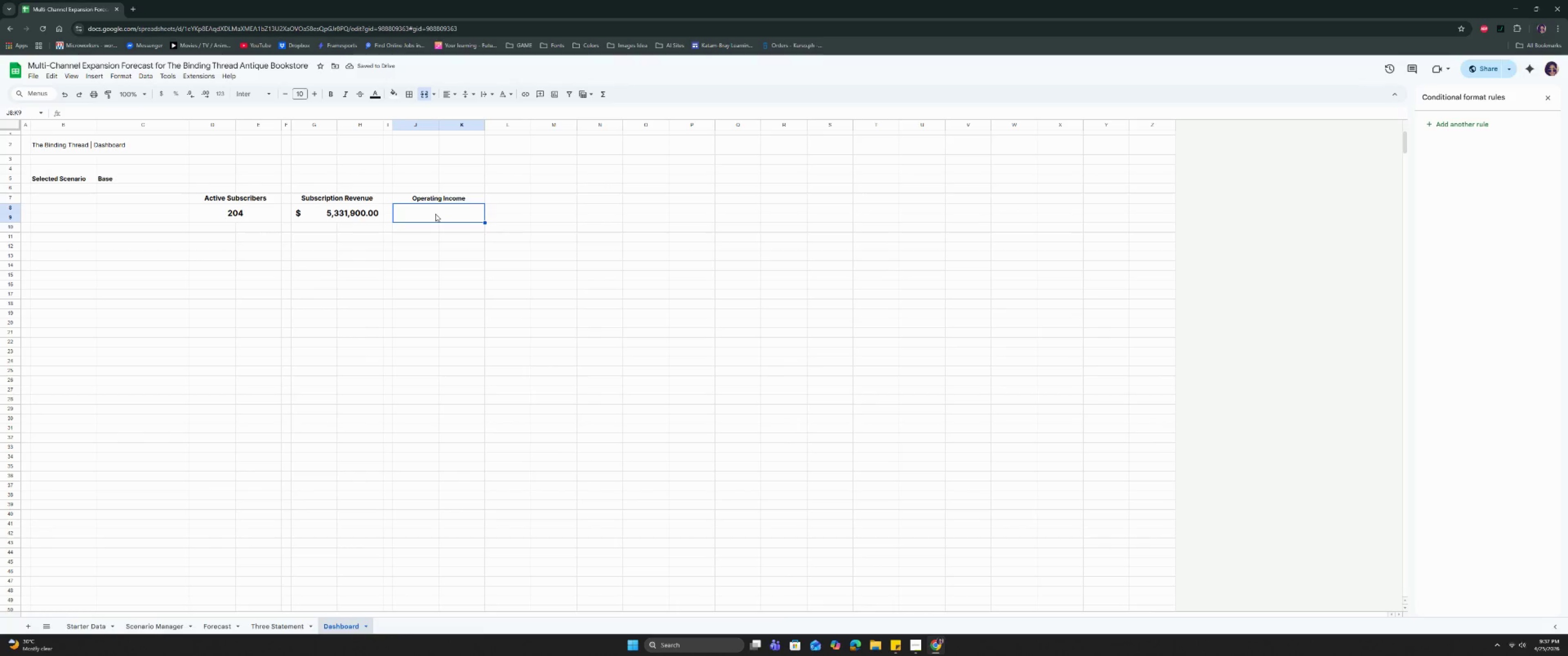 
wait(7.07)
 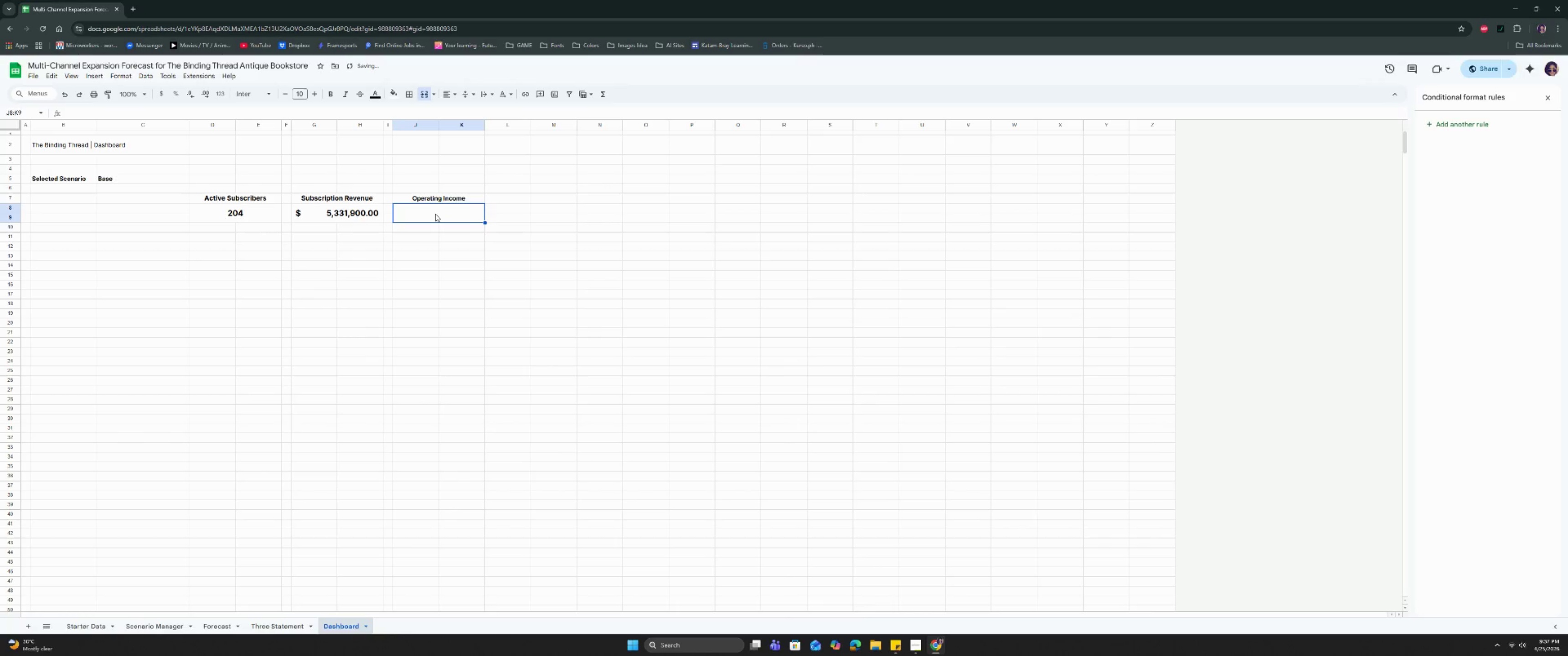 
key(Equal)
 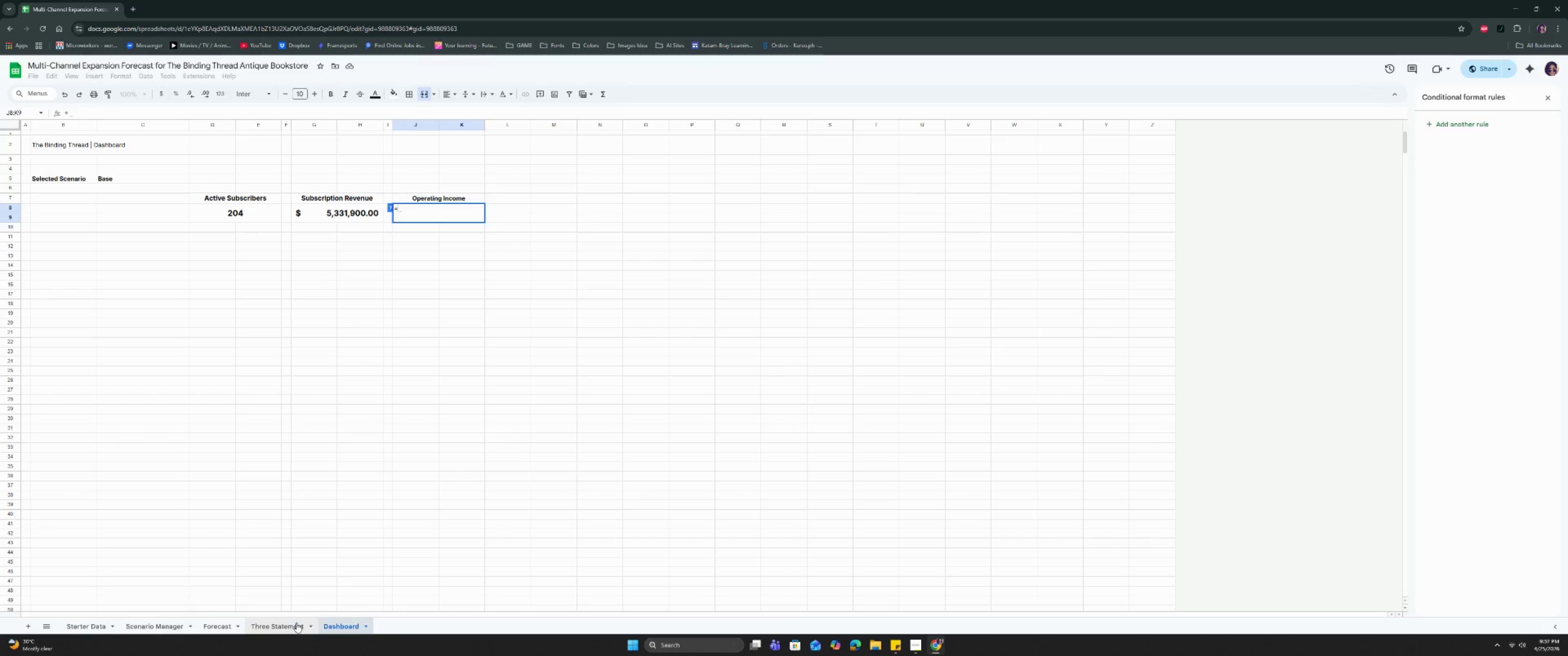 
left_click([296, 623])
 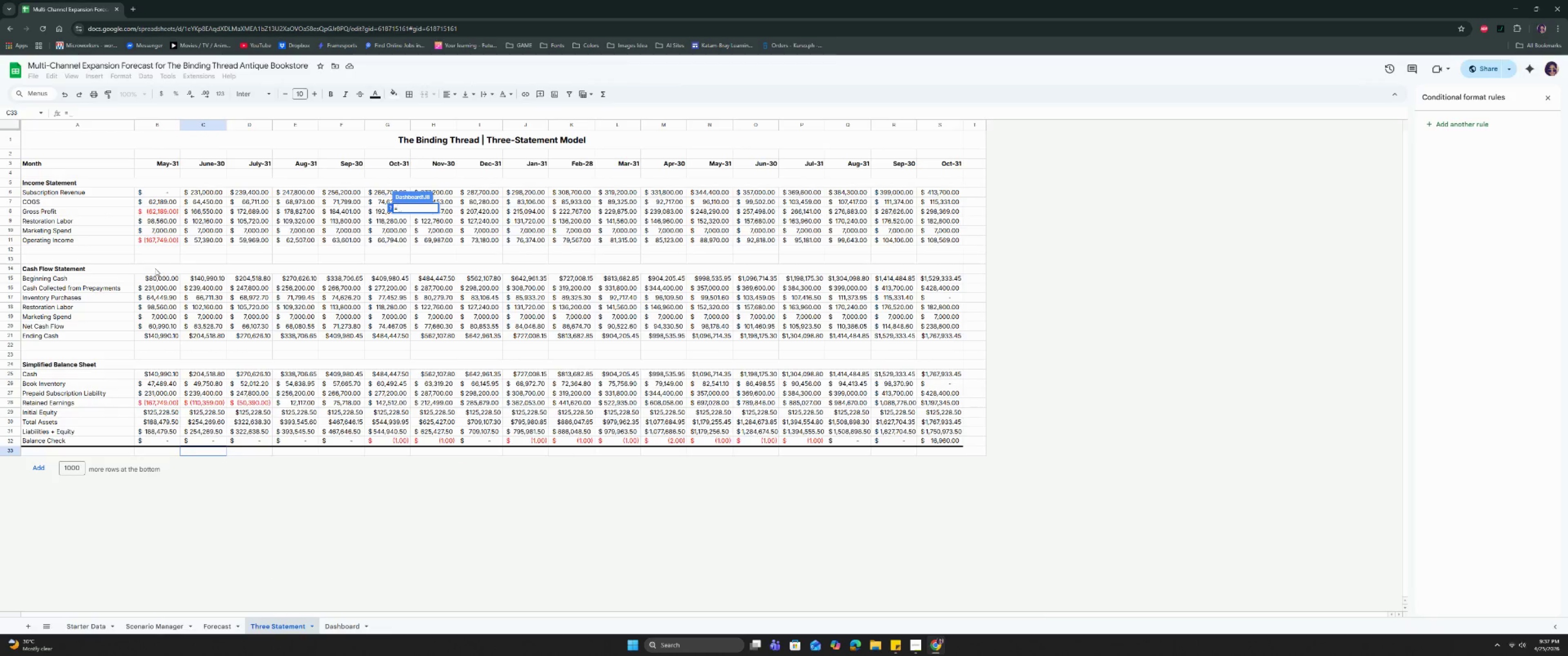 
wait(6.04)
 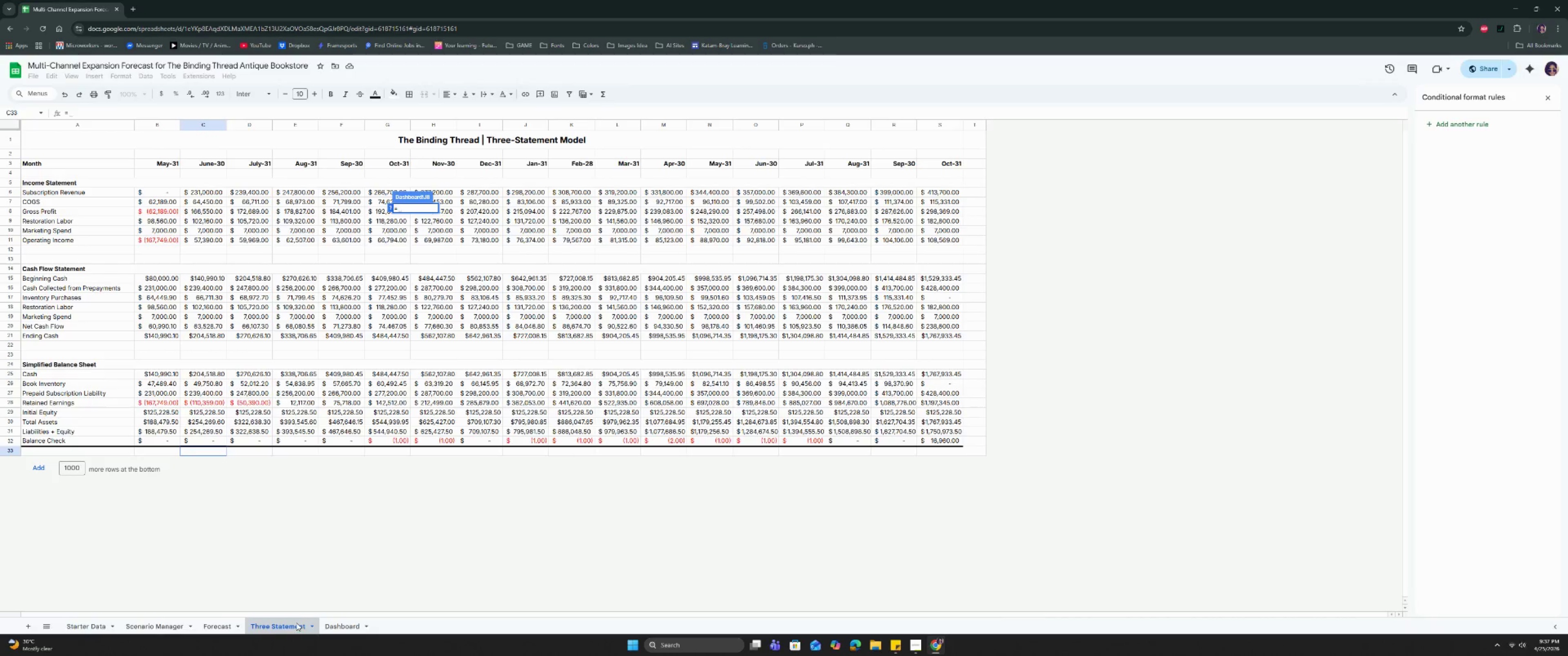 
left_click([947, 240])
 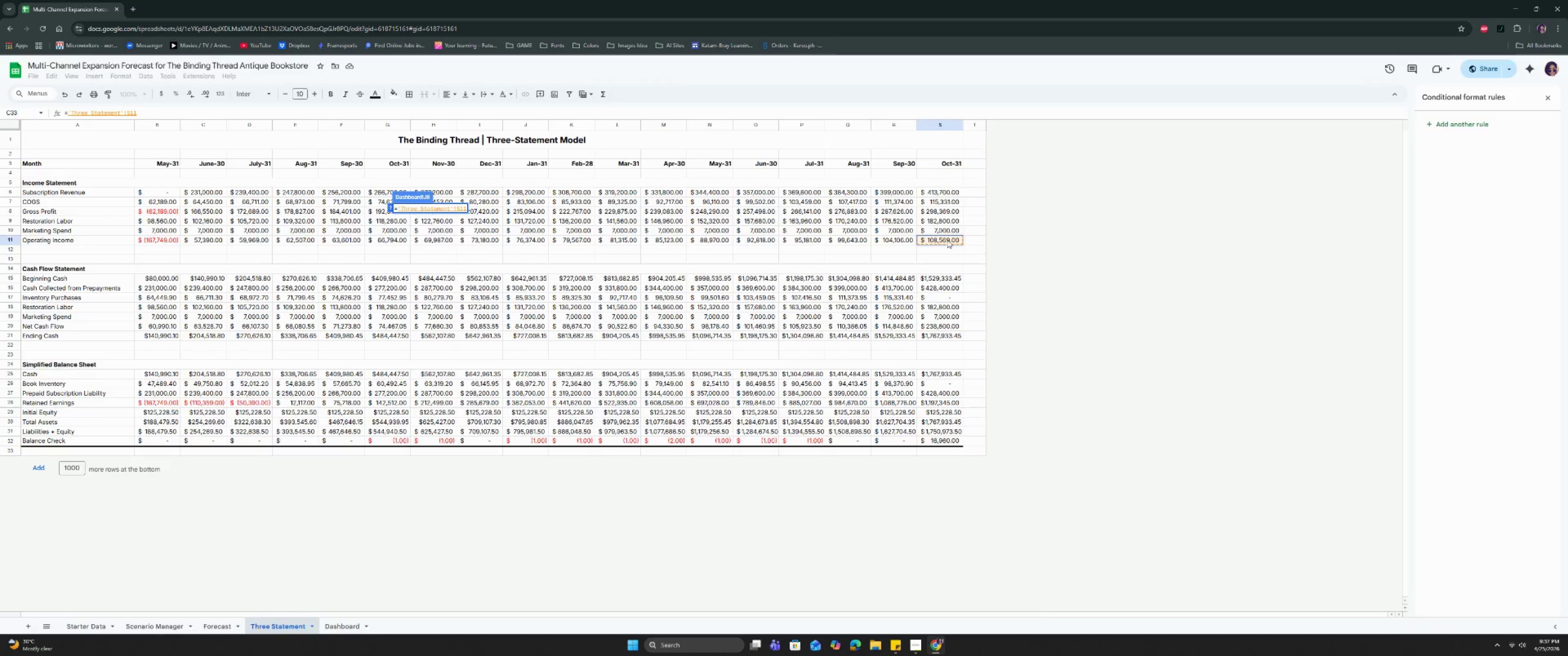 
key(Enter)
 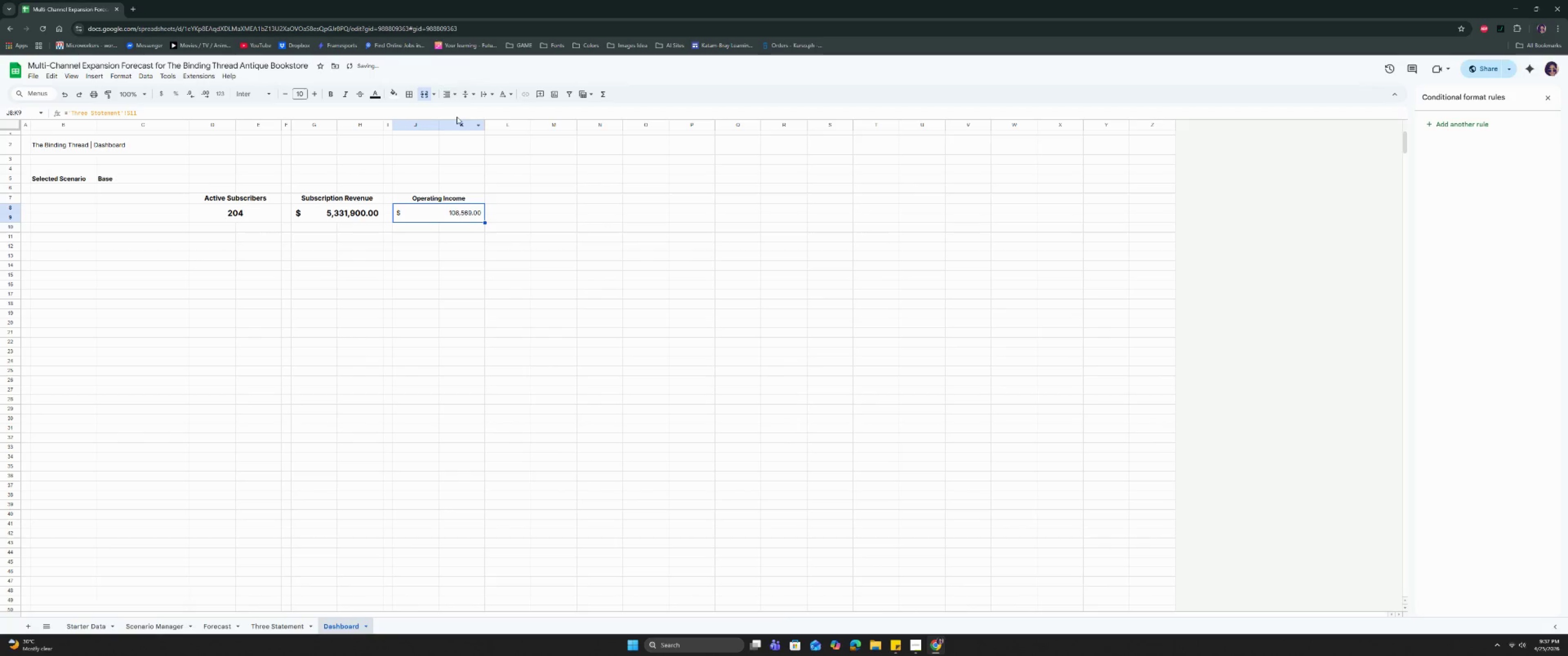 
left_click([451, 90])
 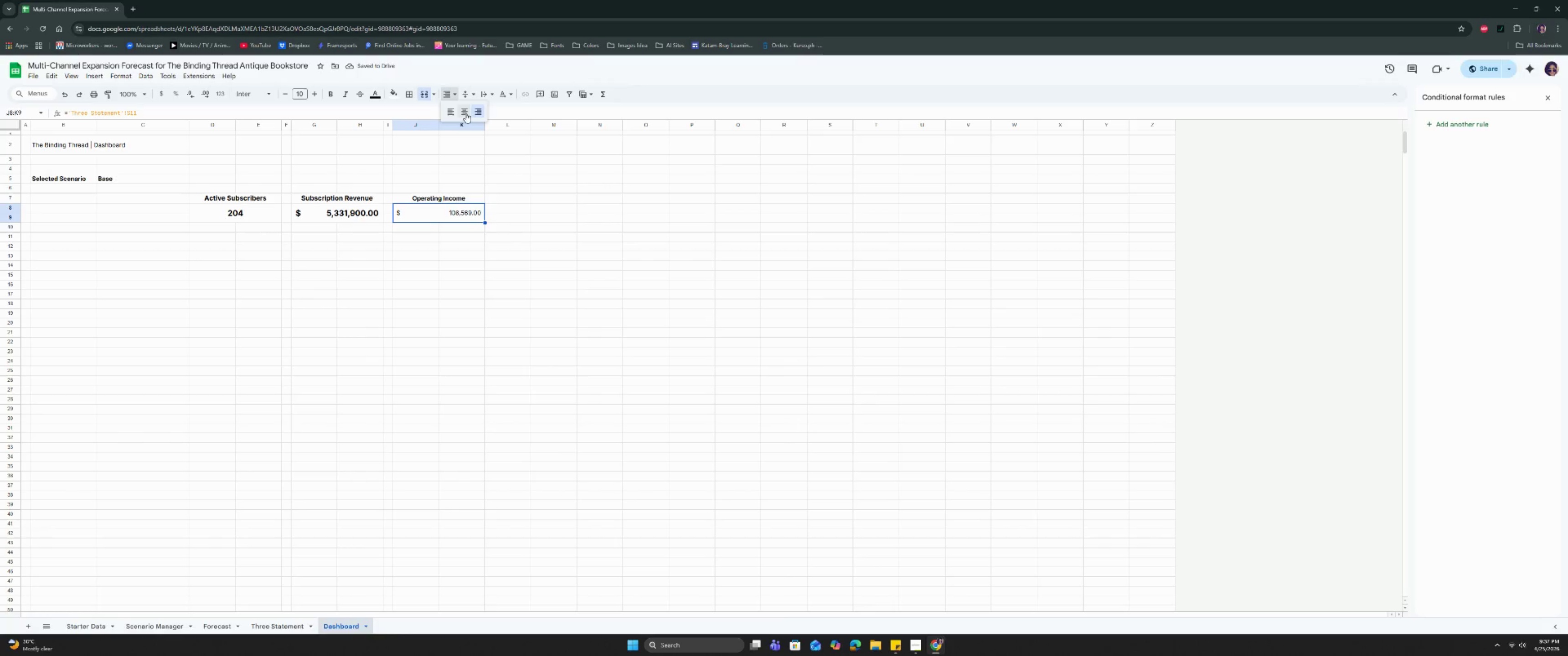 
left_click([466, 113])
 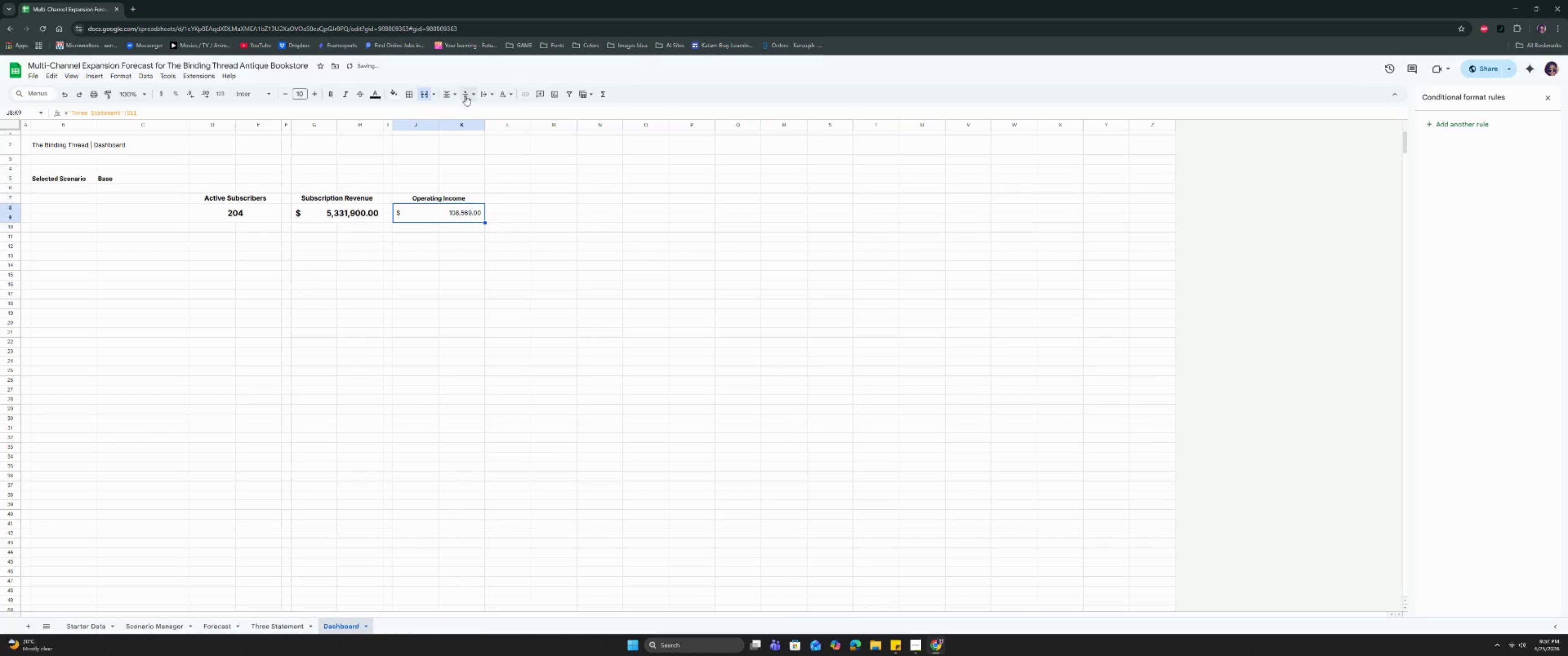 
left_click([465, 94])
 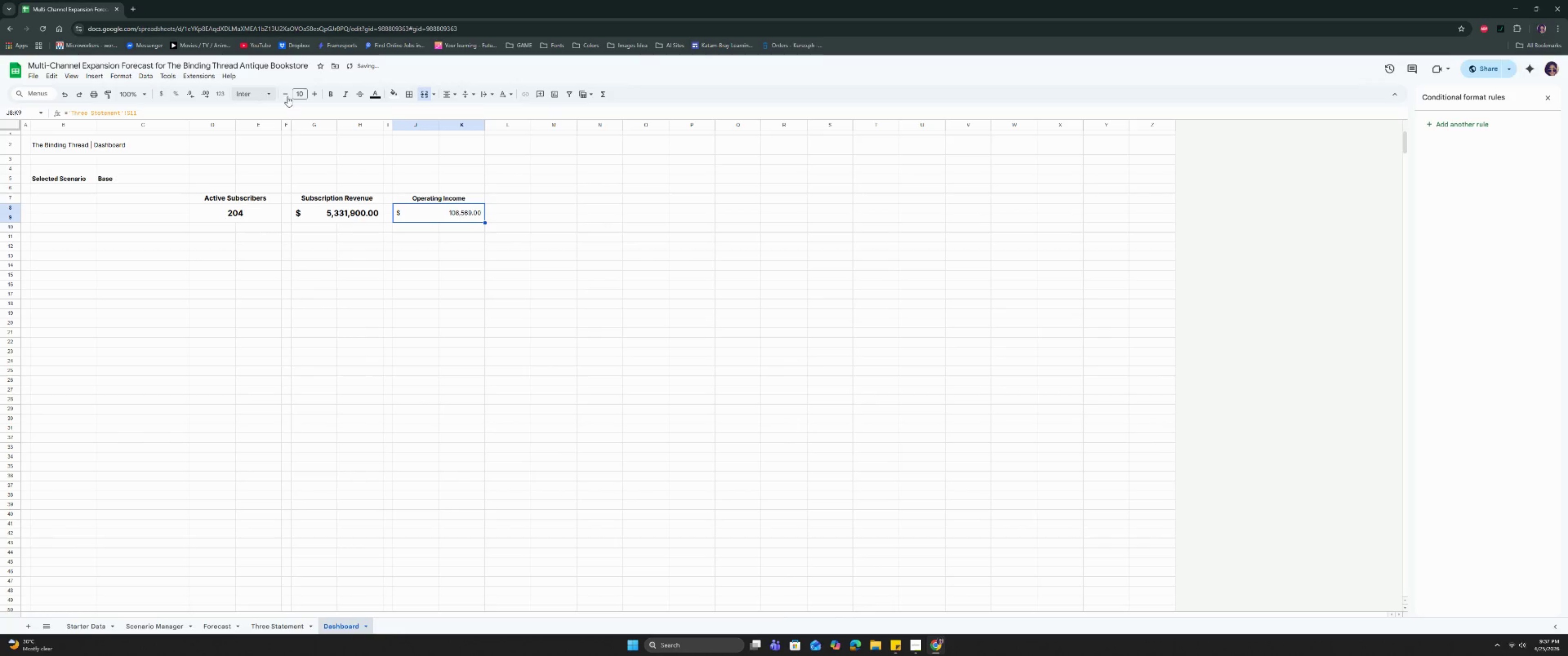 
left_click([329, 93])
 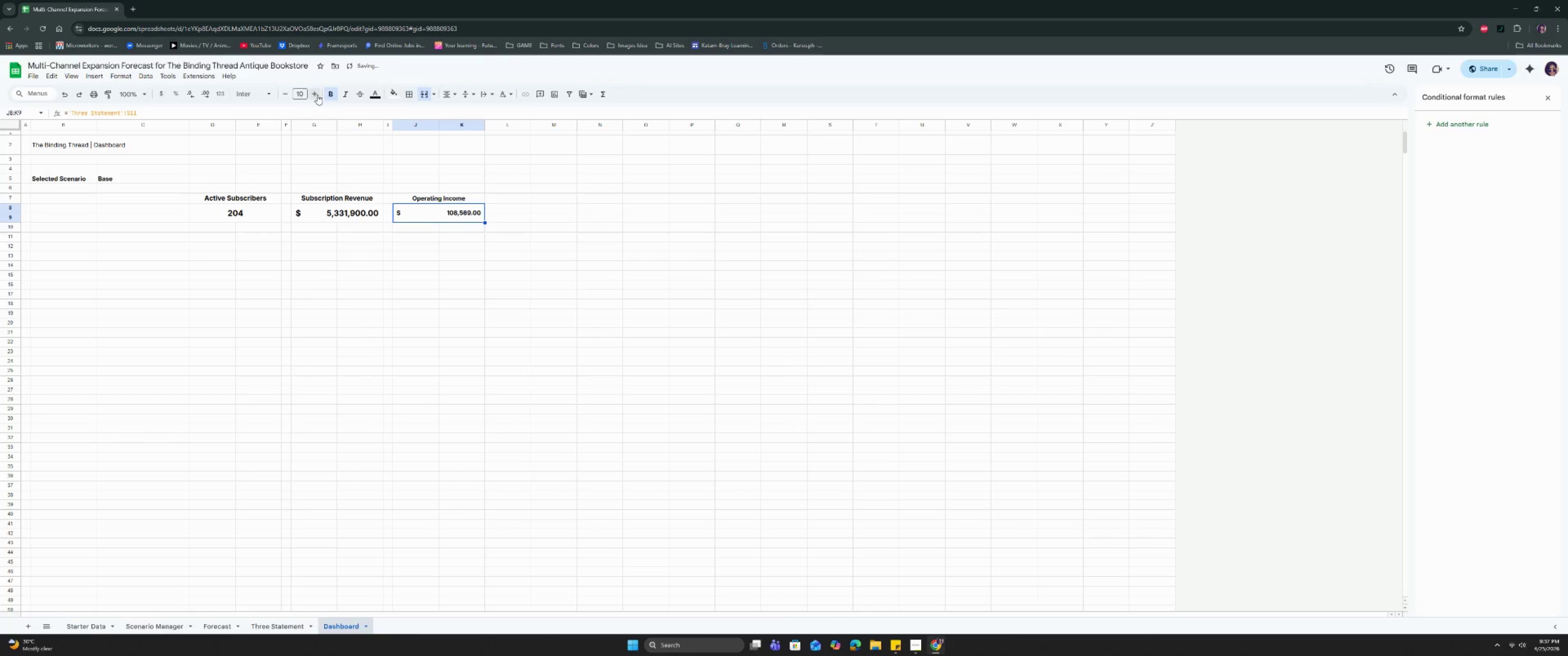 
double_click([313, 95])
 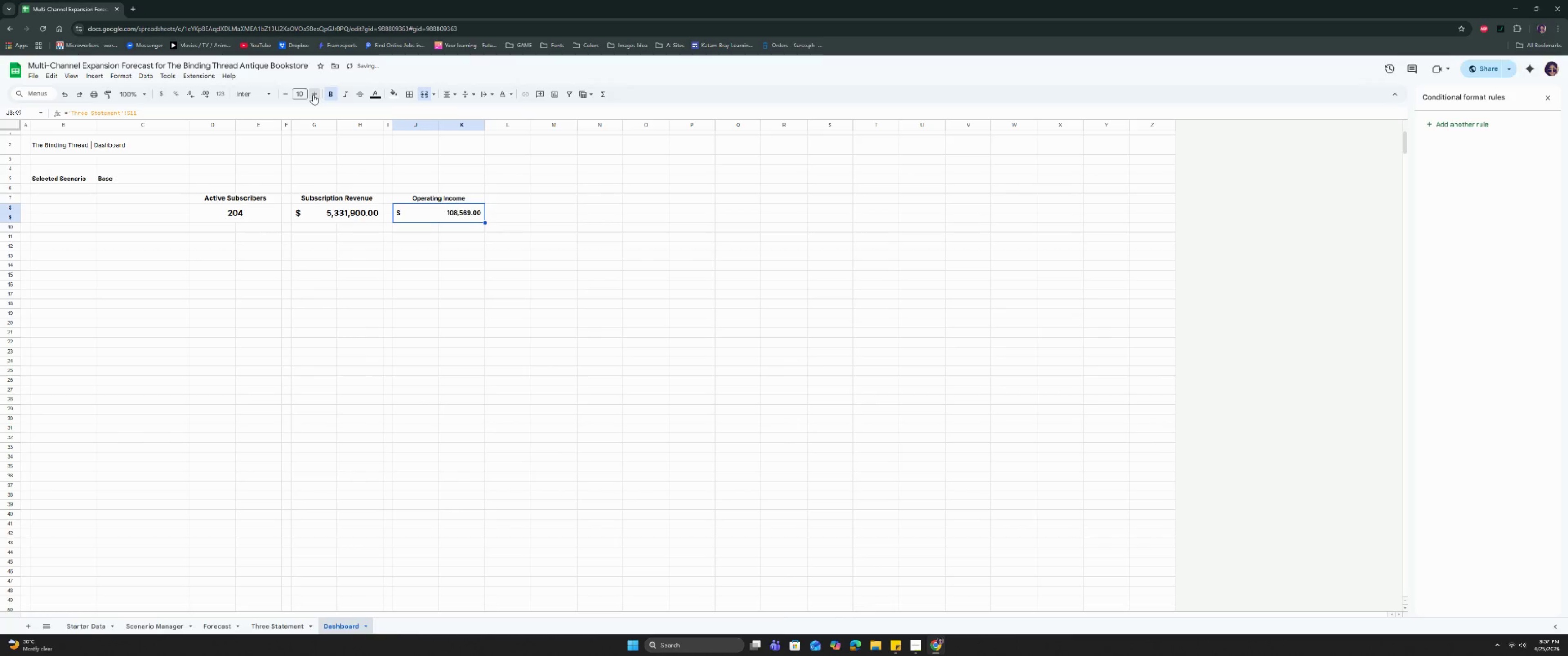 
triple_click([313, 95])
 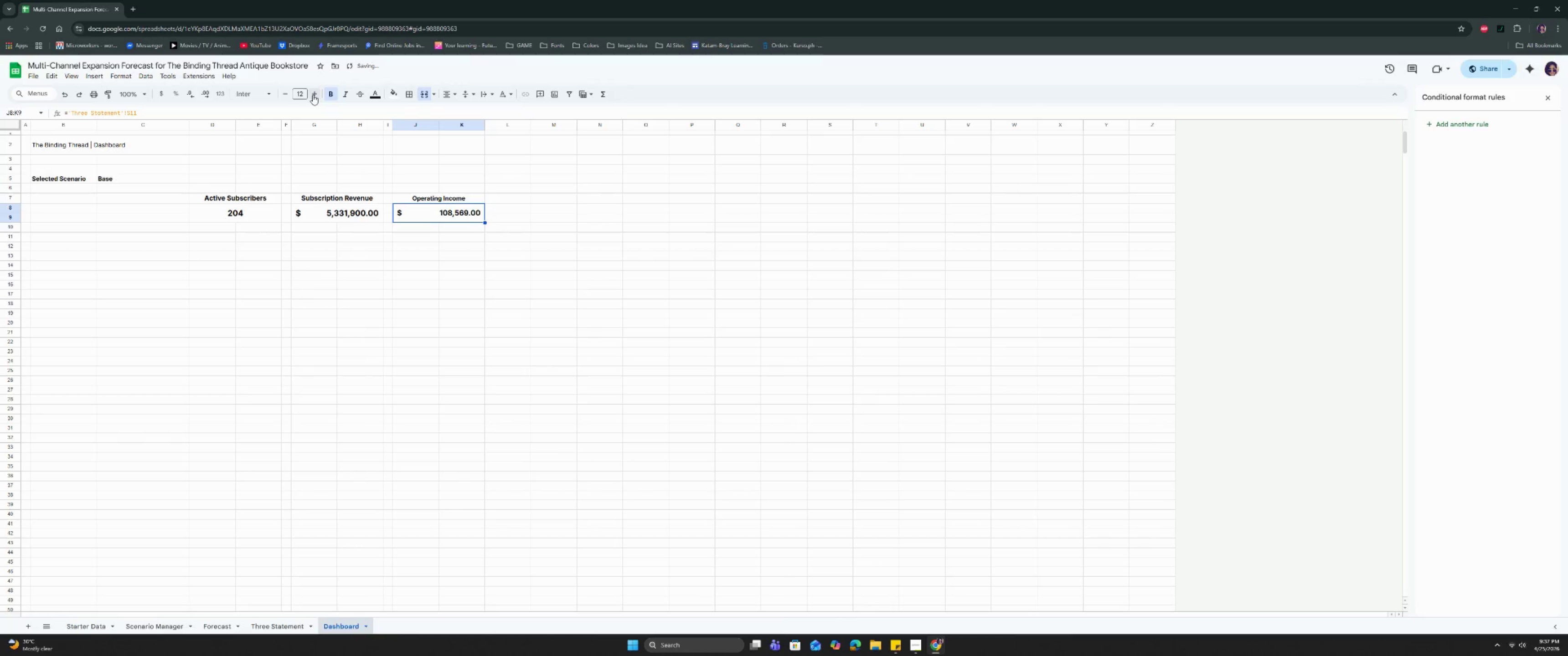 
triple_click([313, 95])
 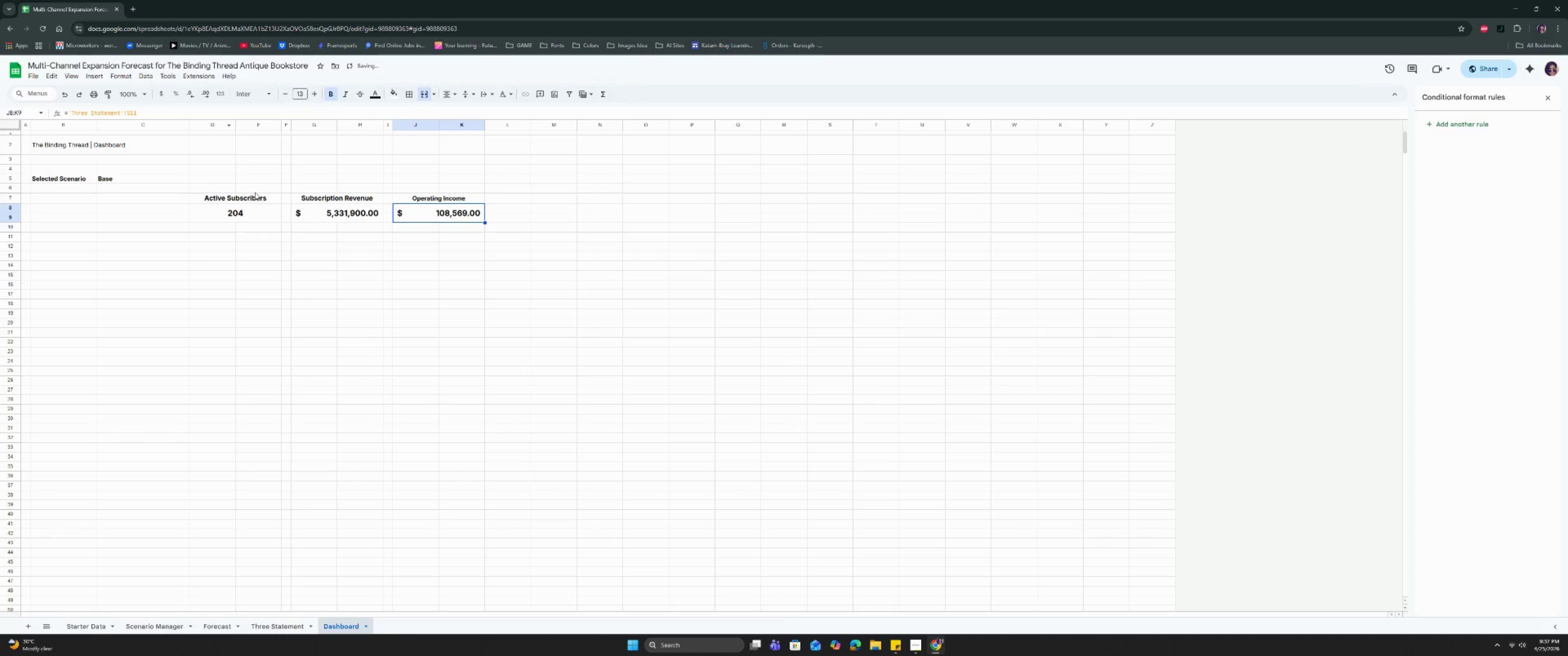 
left_click([401, 200])
 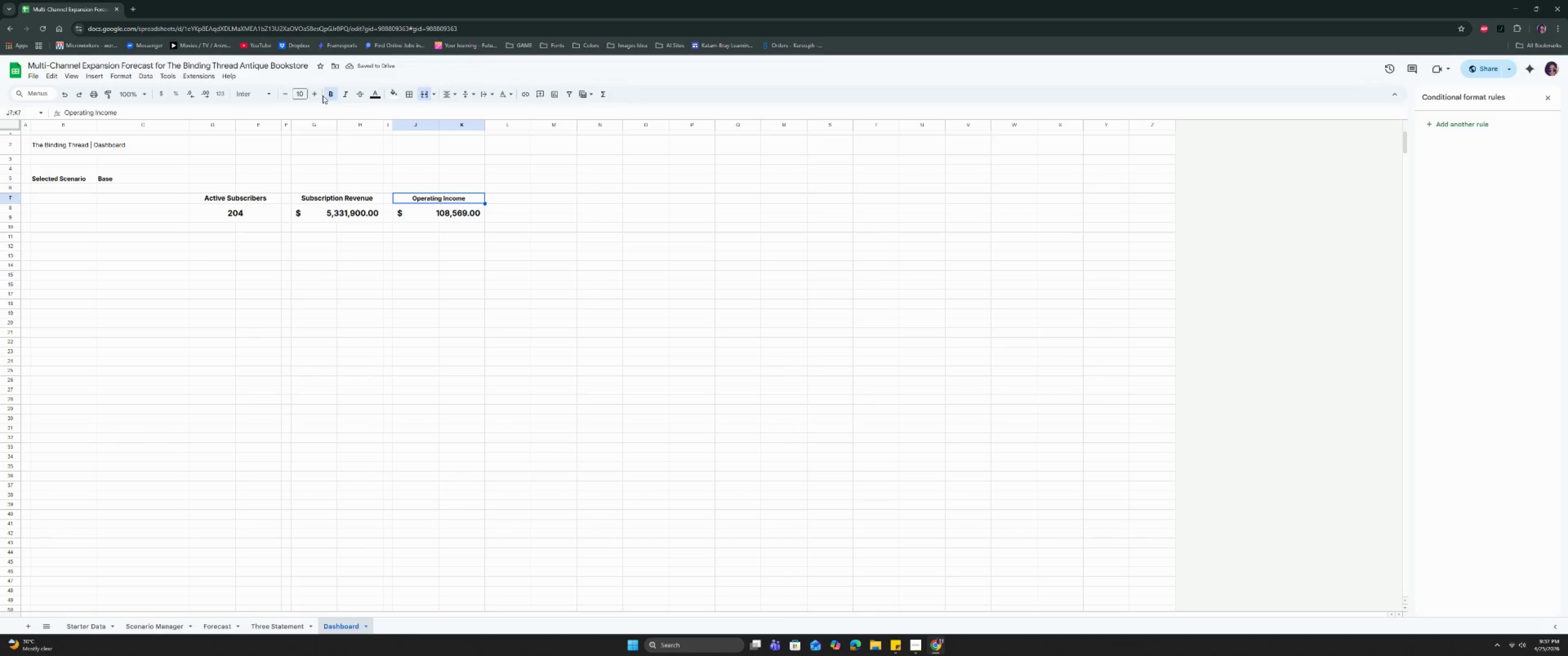 
left_click([319, 95])
 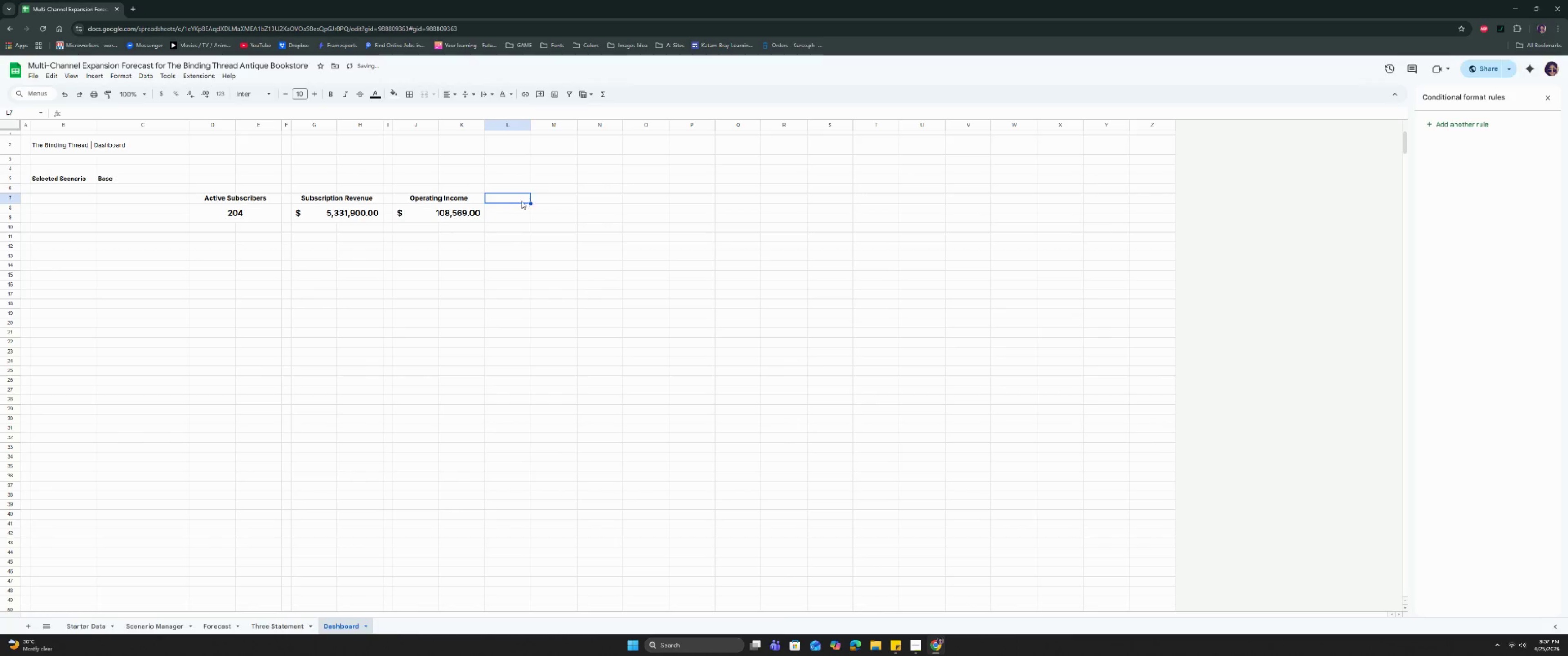 
left_click([520, 215])
 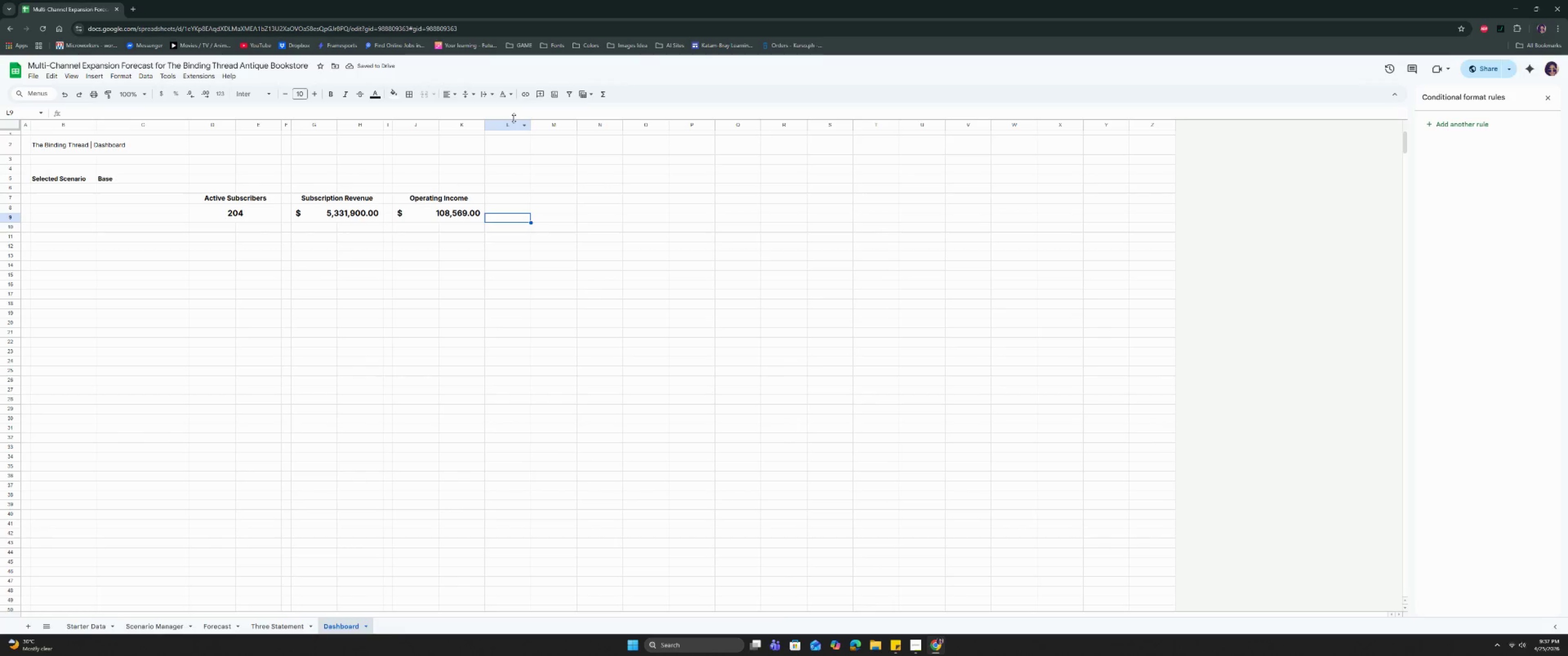 
right_click([513, 123])
 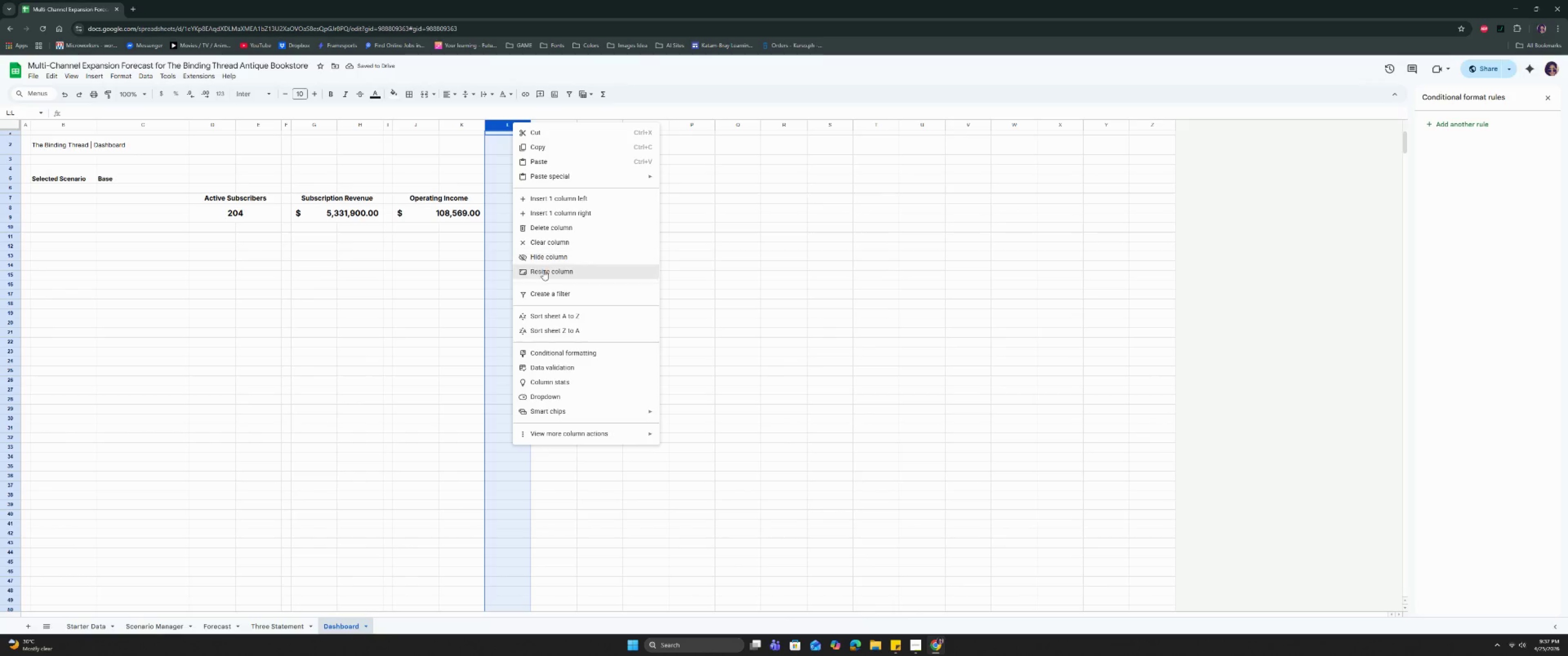 
left_click([544, 271])
 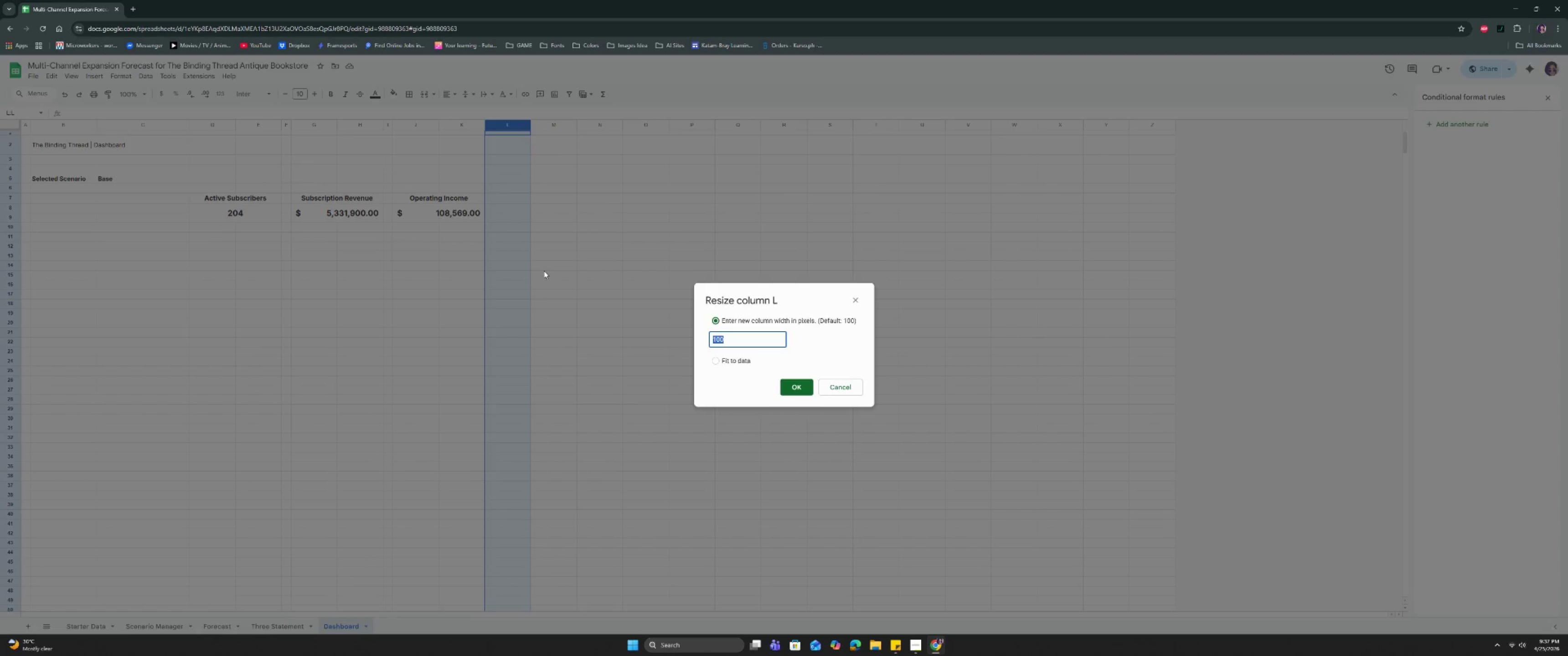 
type(20)
 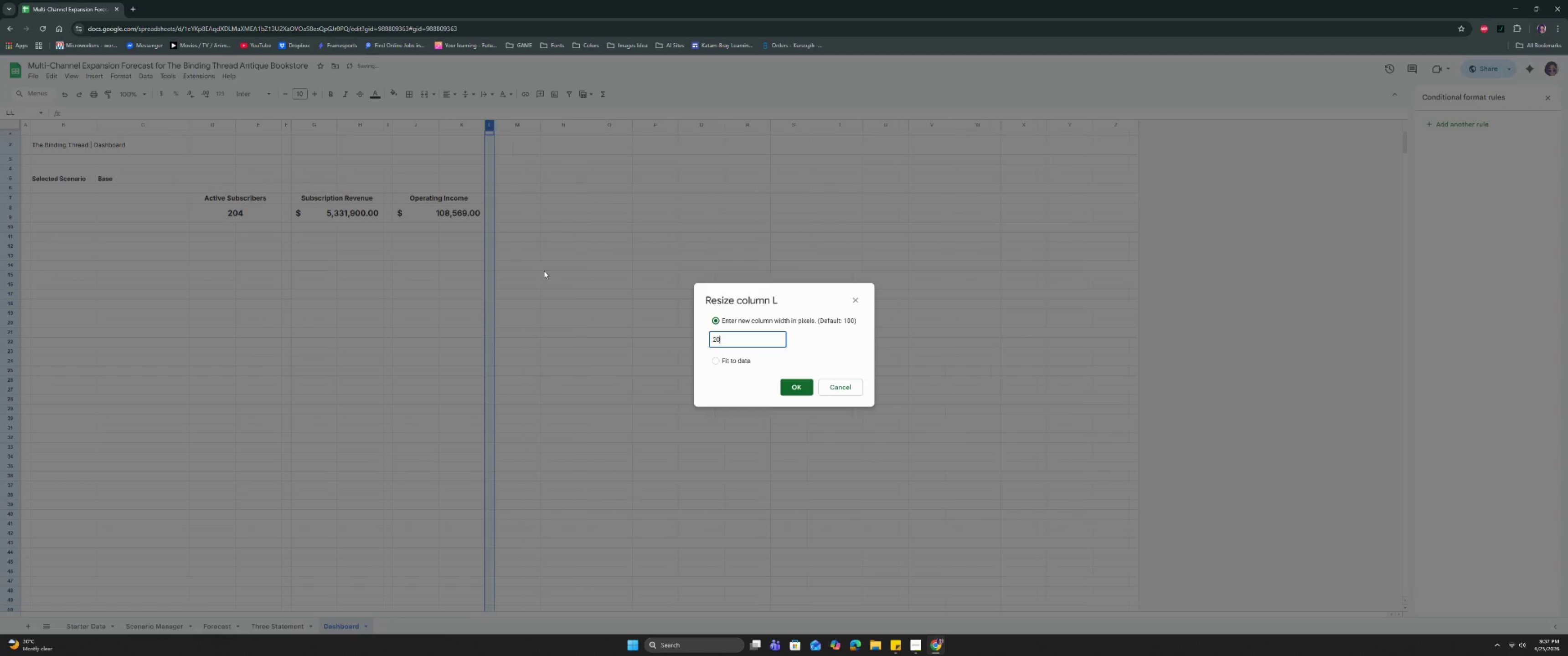 
key(Enter)
 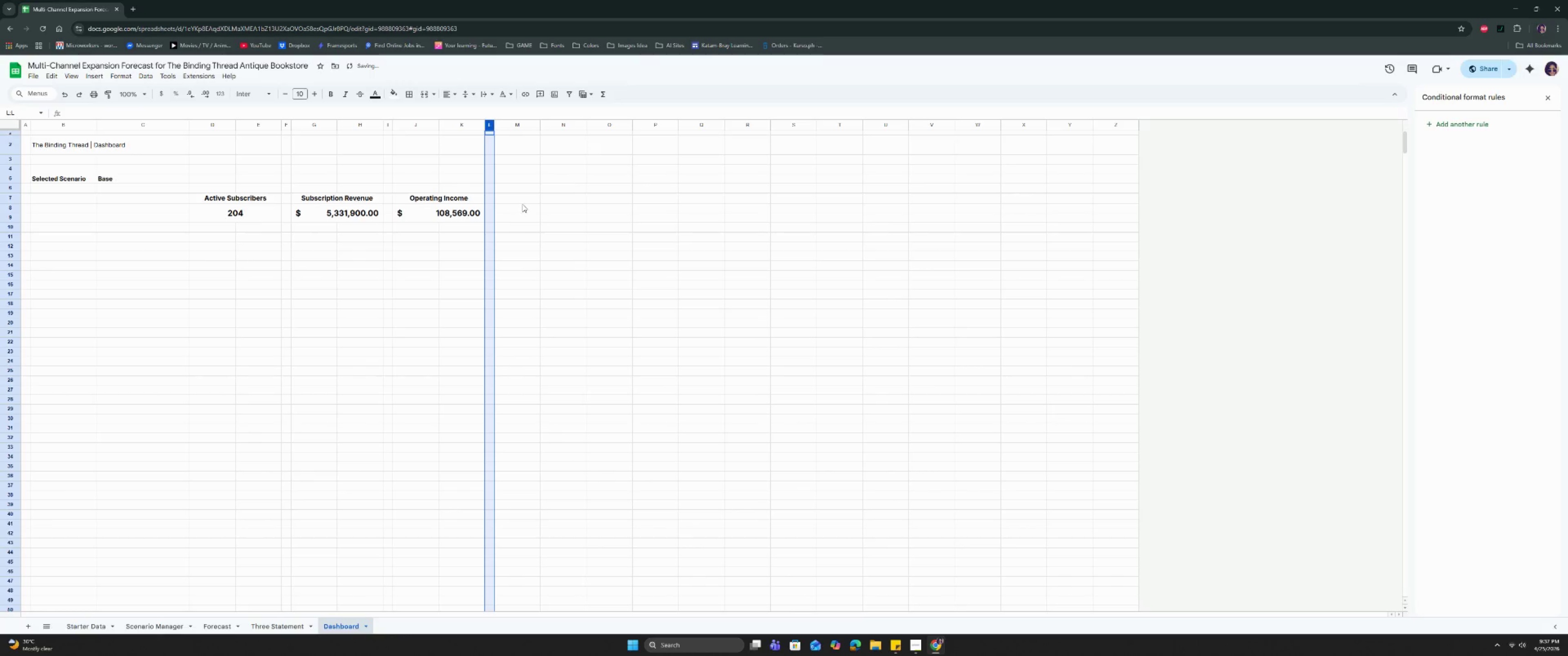 
left_click([522, 201])
 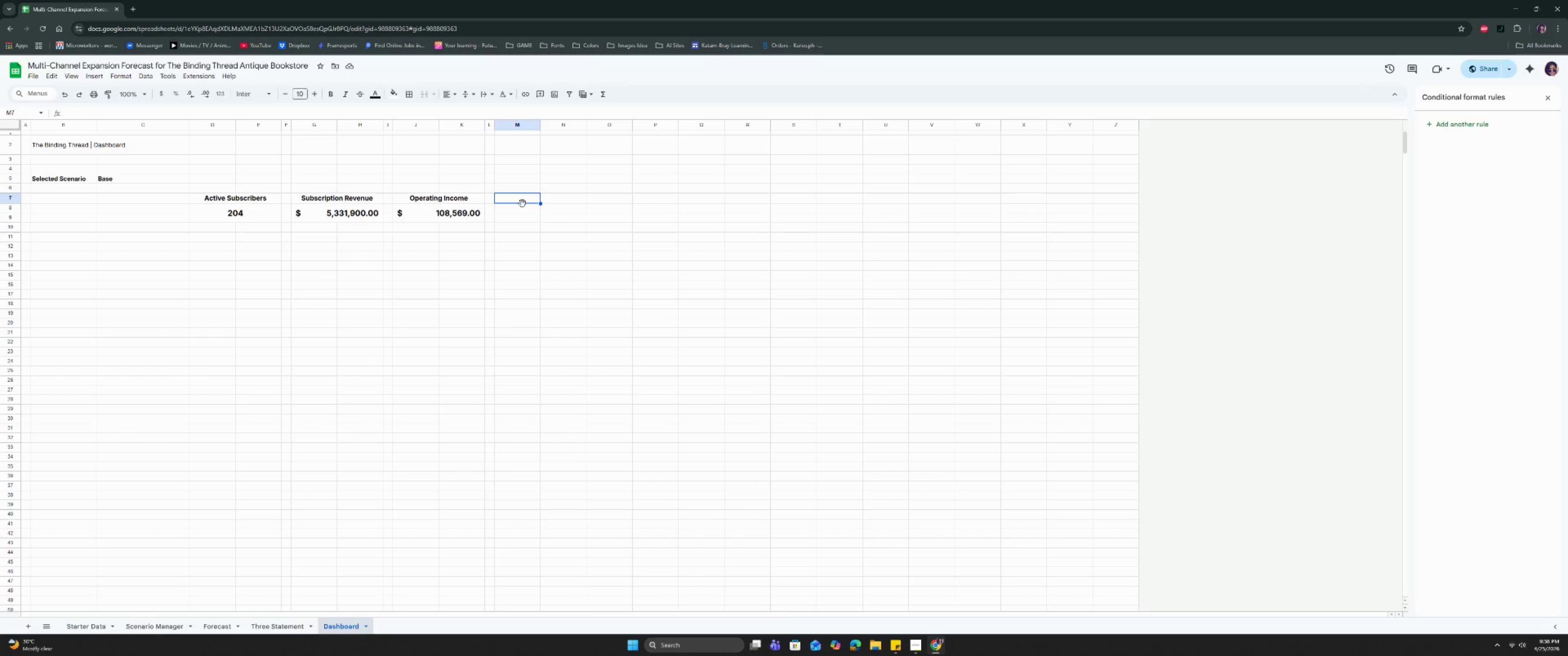 
wait(53.67)
 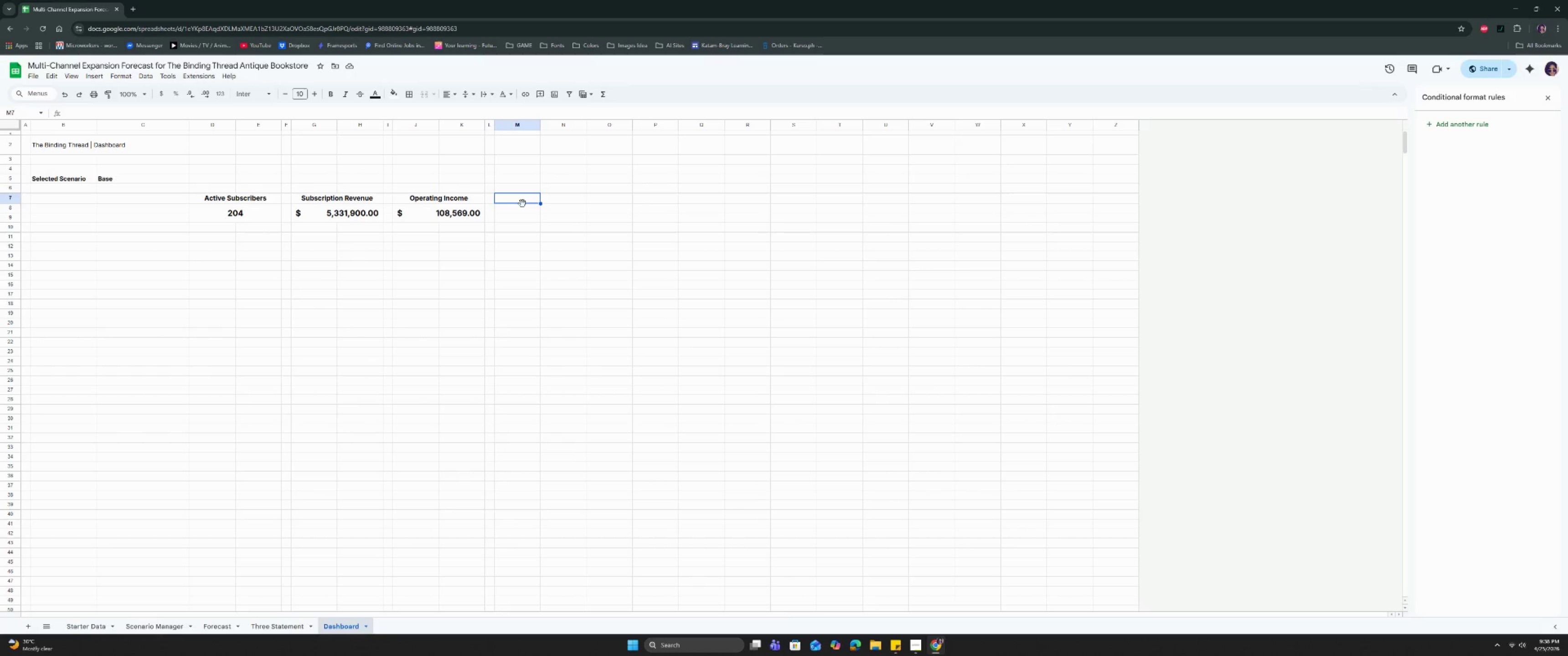 
key(CapsLock)
 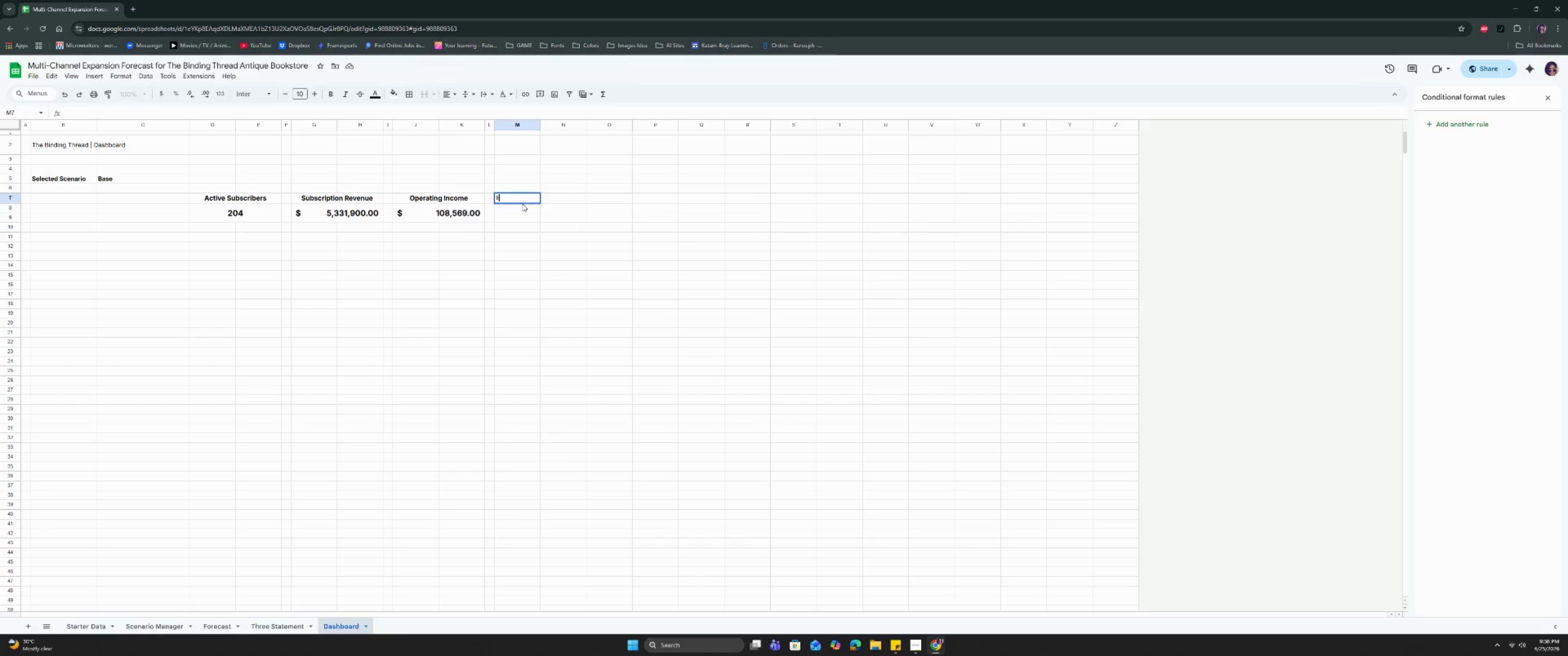 
key(E)
 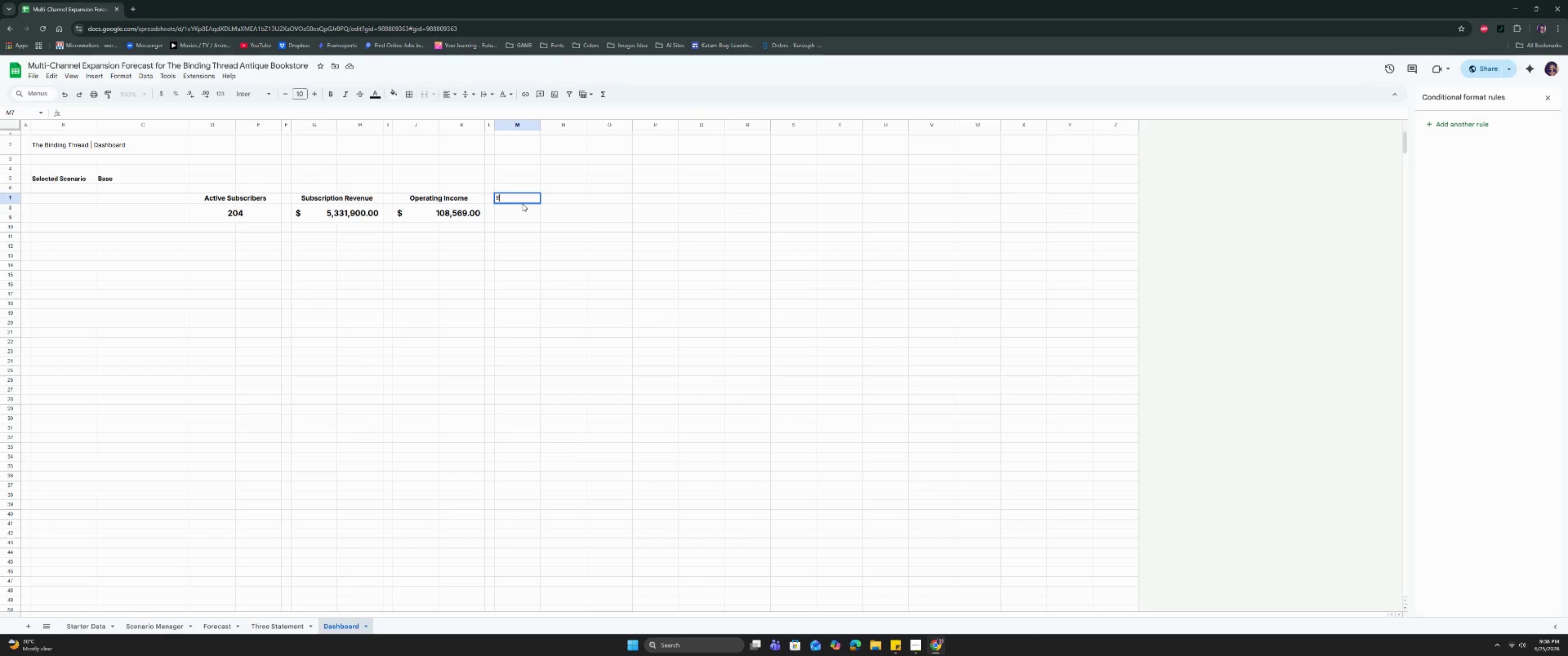 
key(CapsLock)
 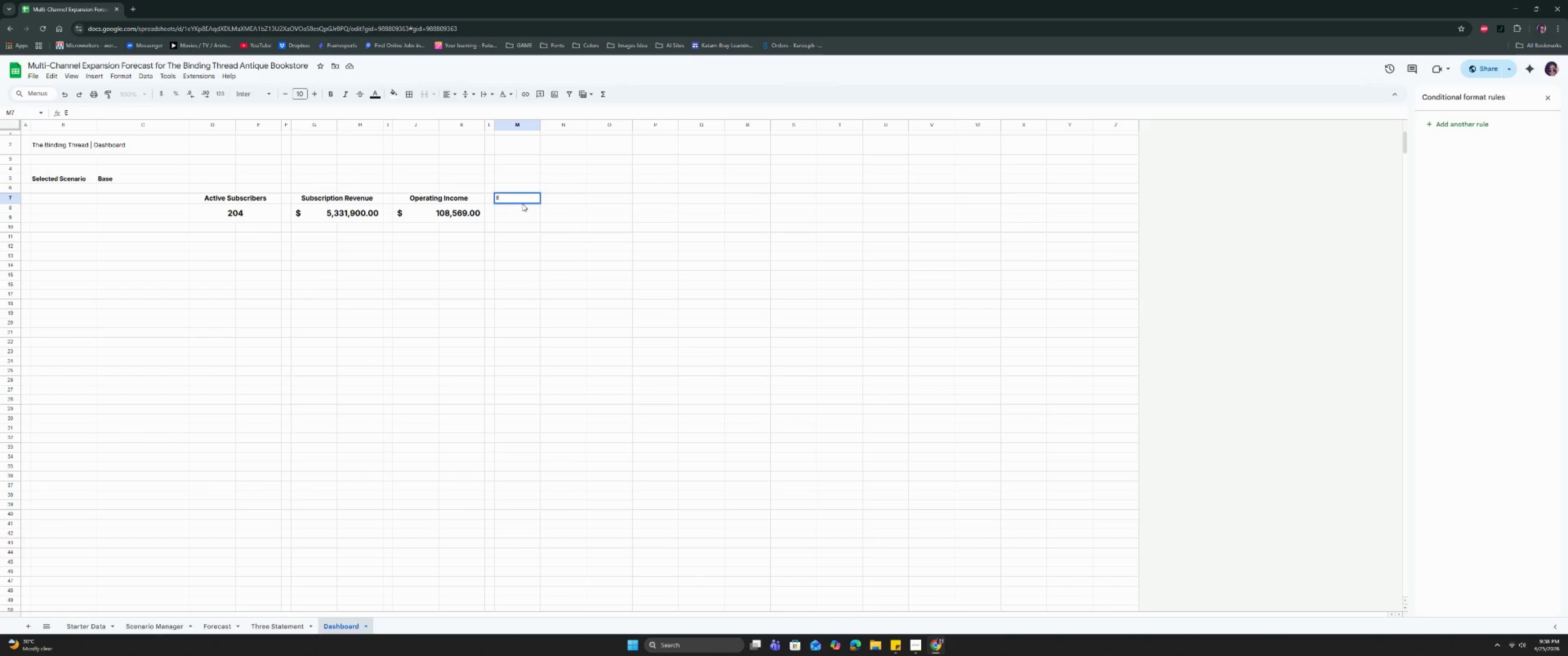 
key(Backspace)
 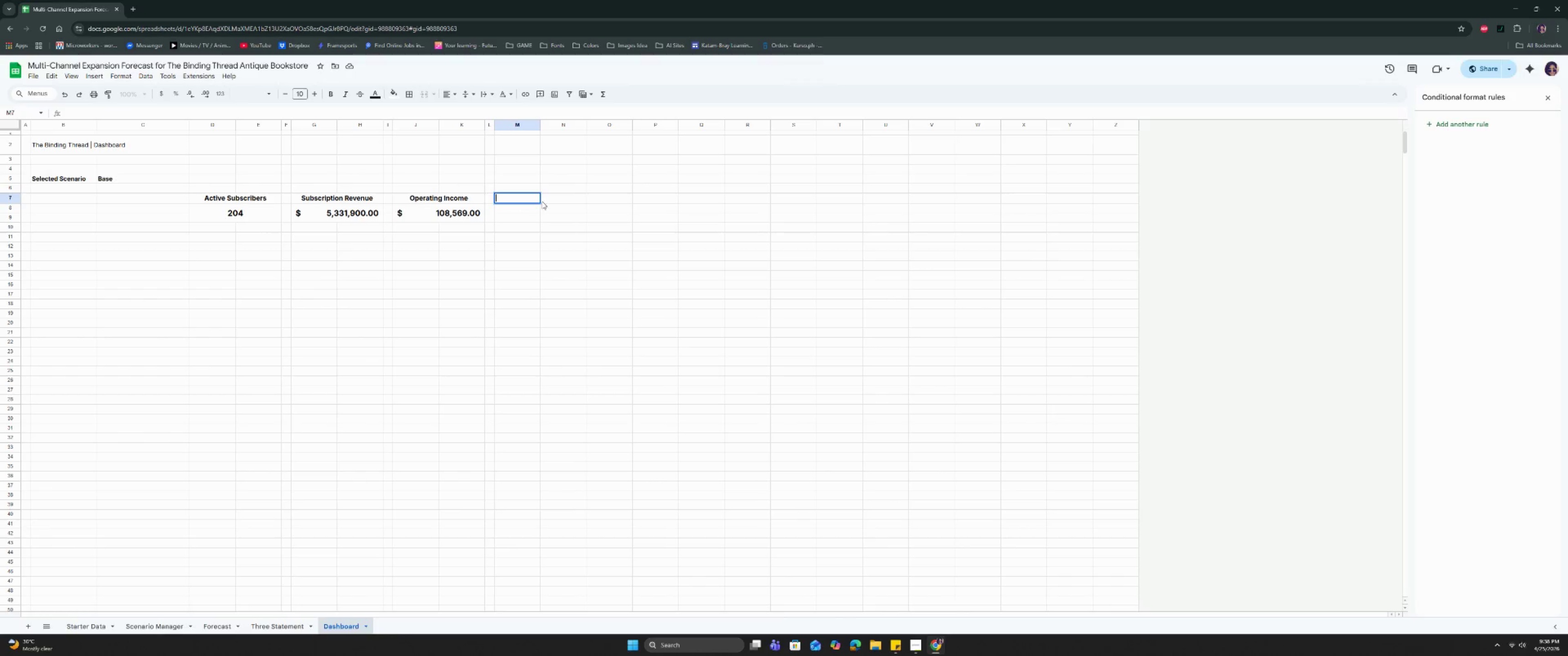 
left_click_drag(start_coordinate=[558, 195], to_coordinate=[526, 200])
 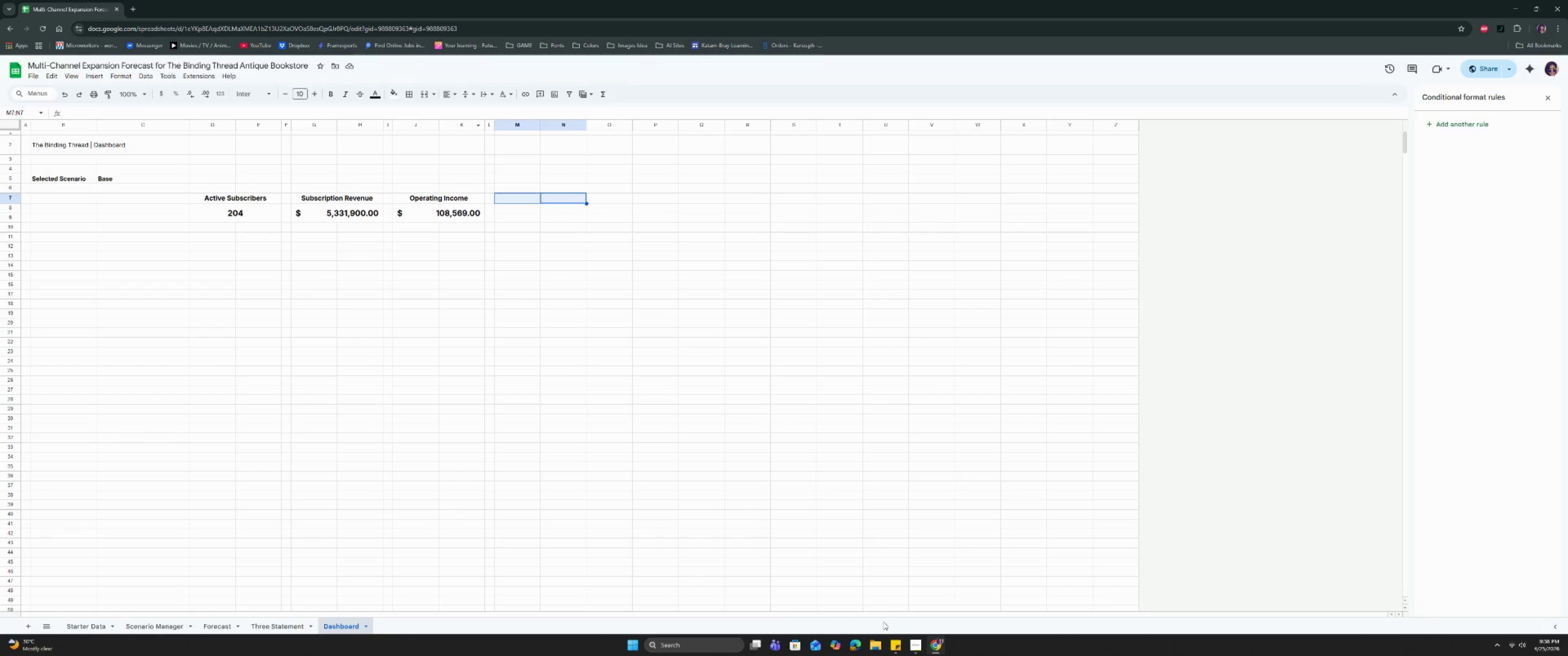 
left_click([916, 641])